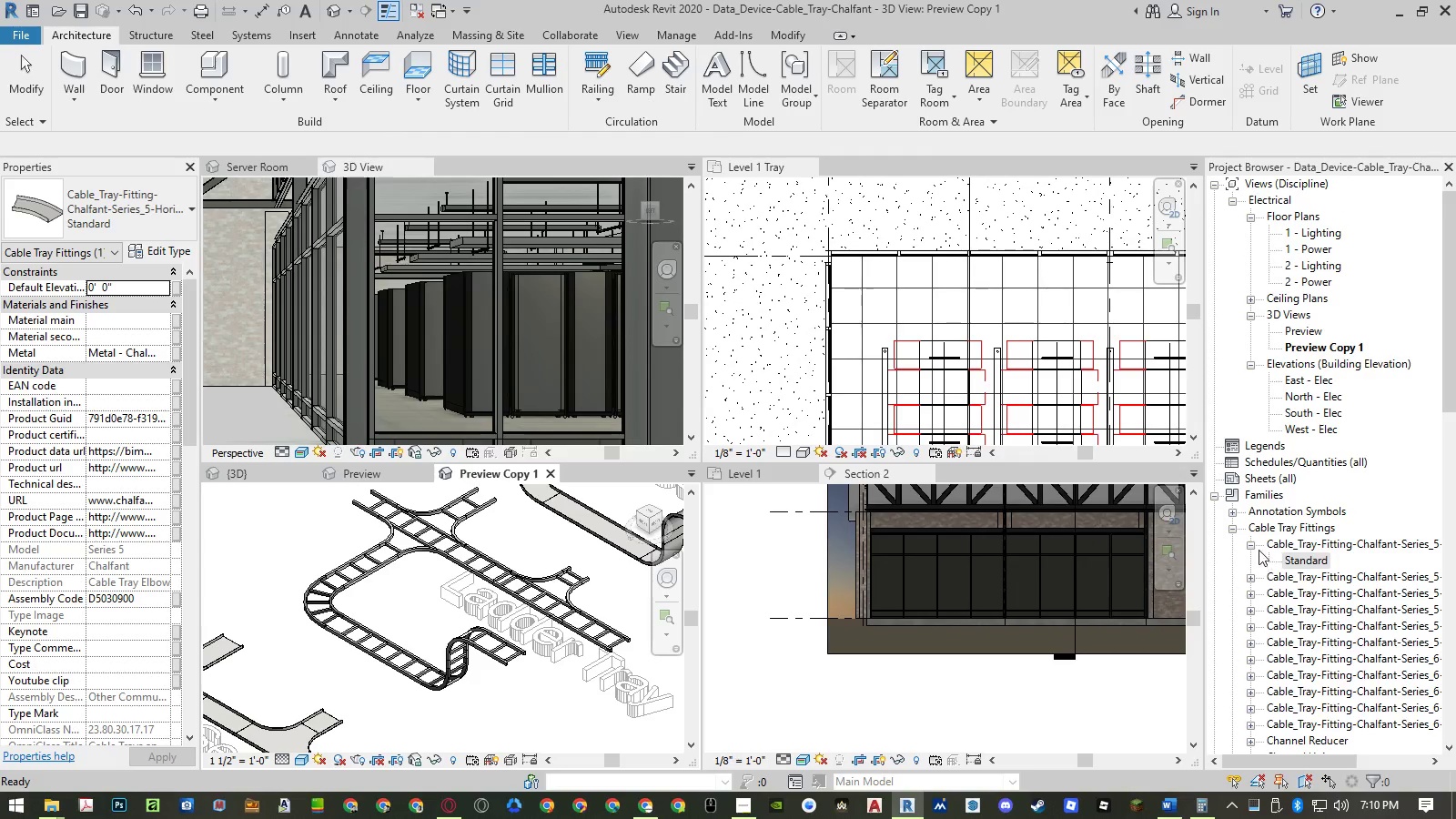 
left_click([1249, 545])
 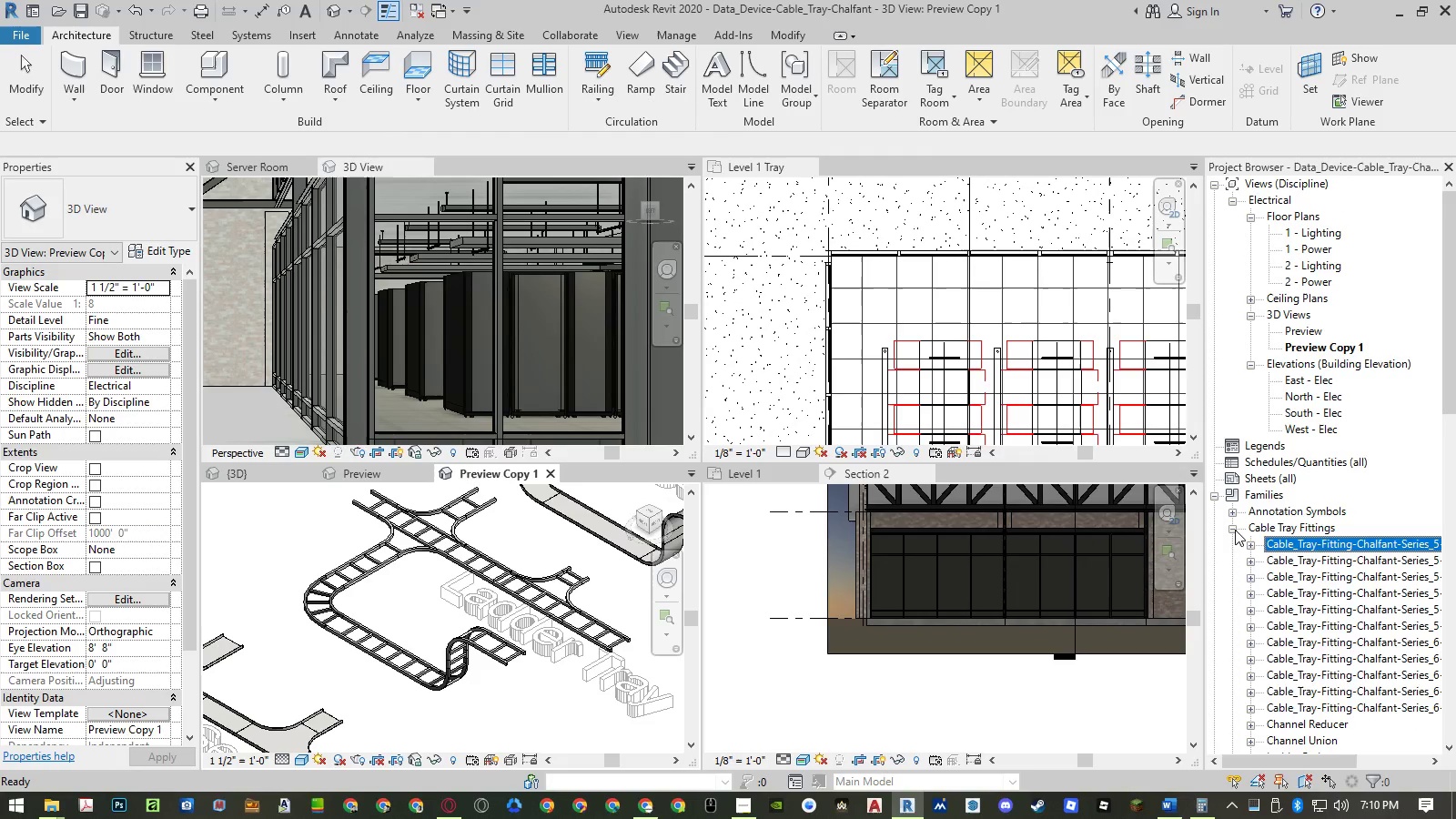 
left_click([1231, 528])
 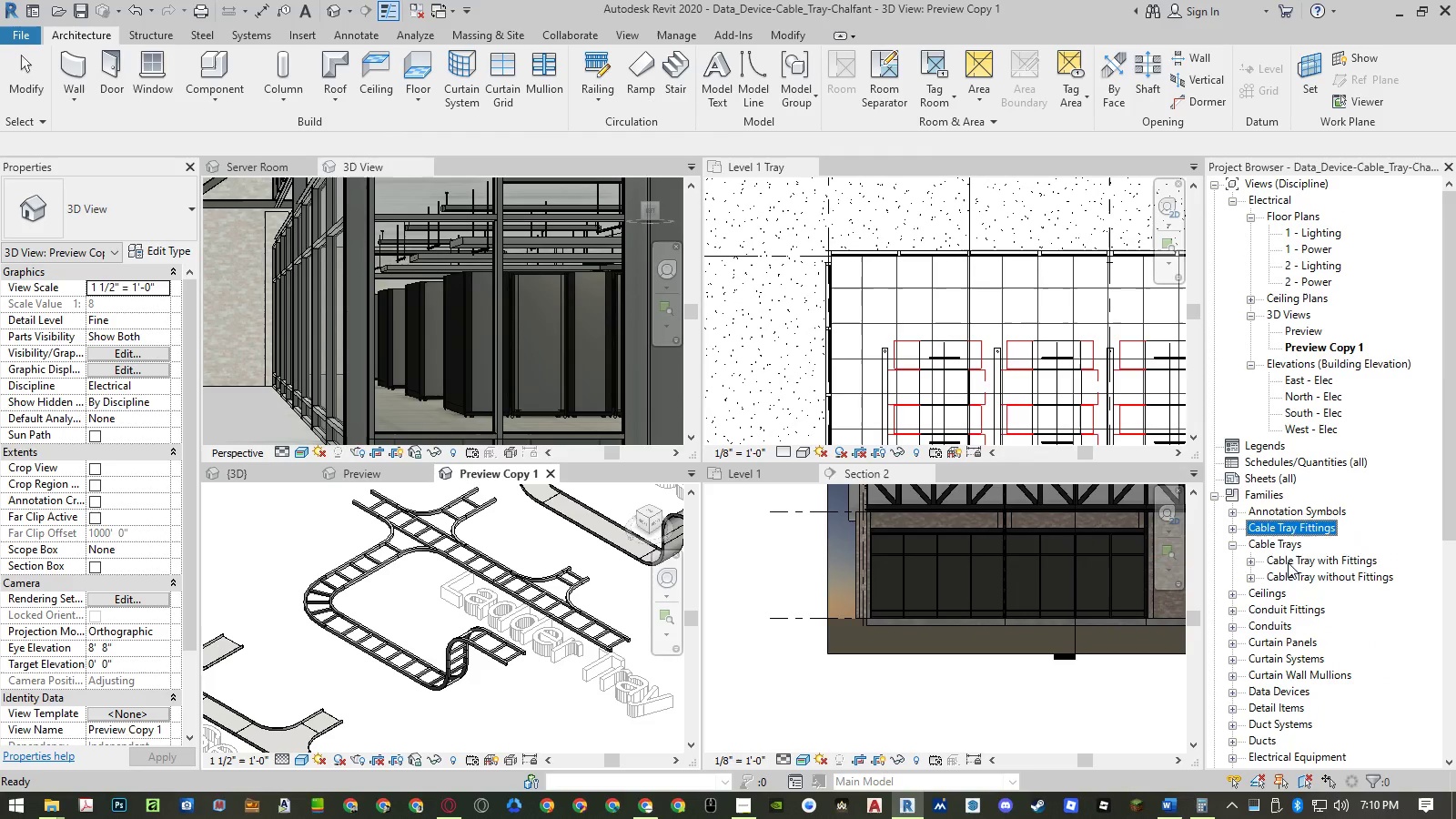 
double_click([1288, 562])
 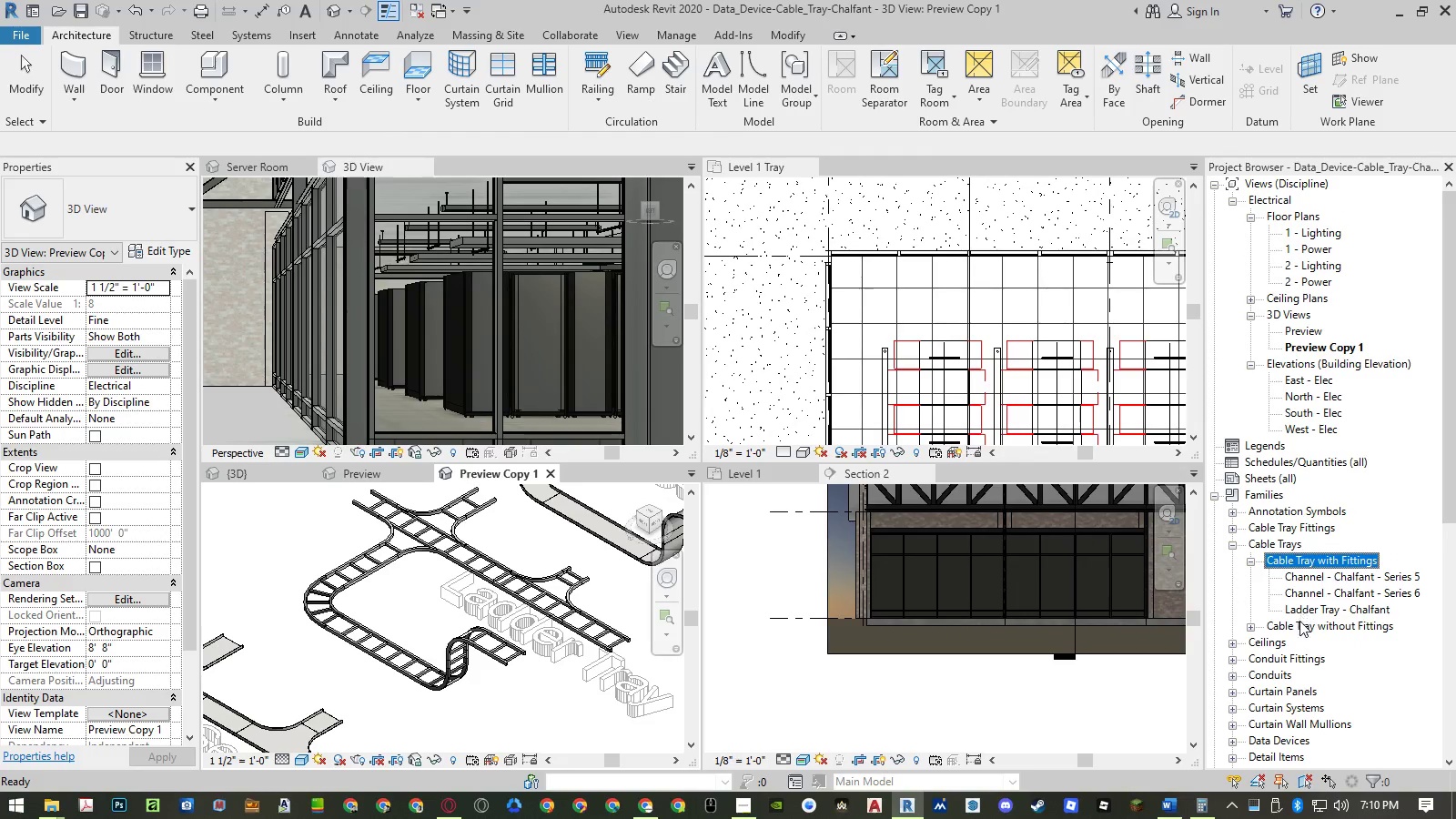 
double_click([1299, 621])
 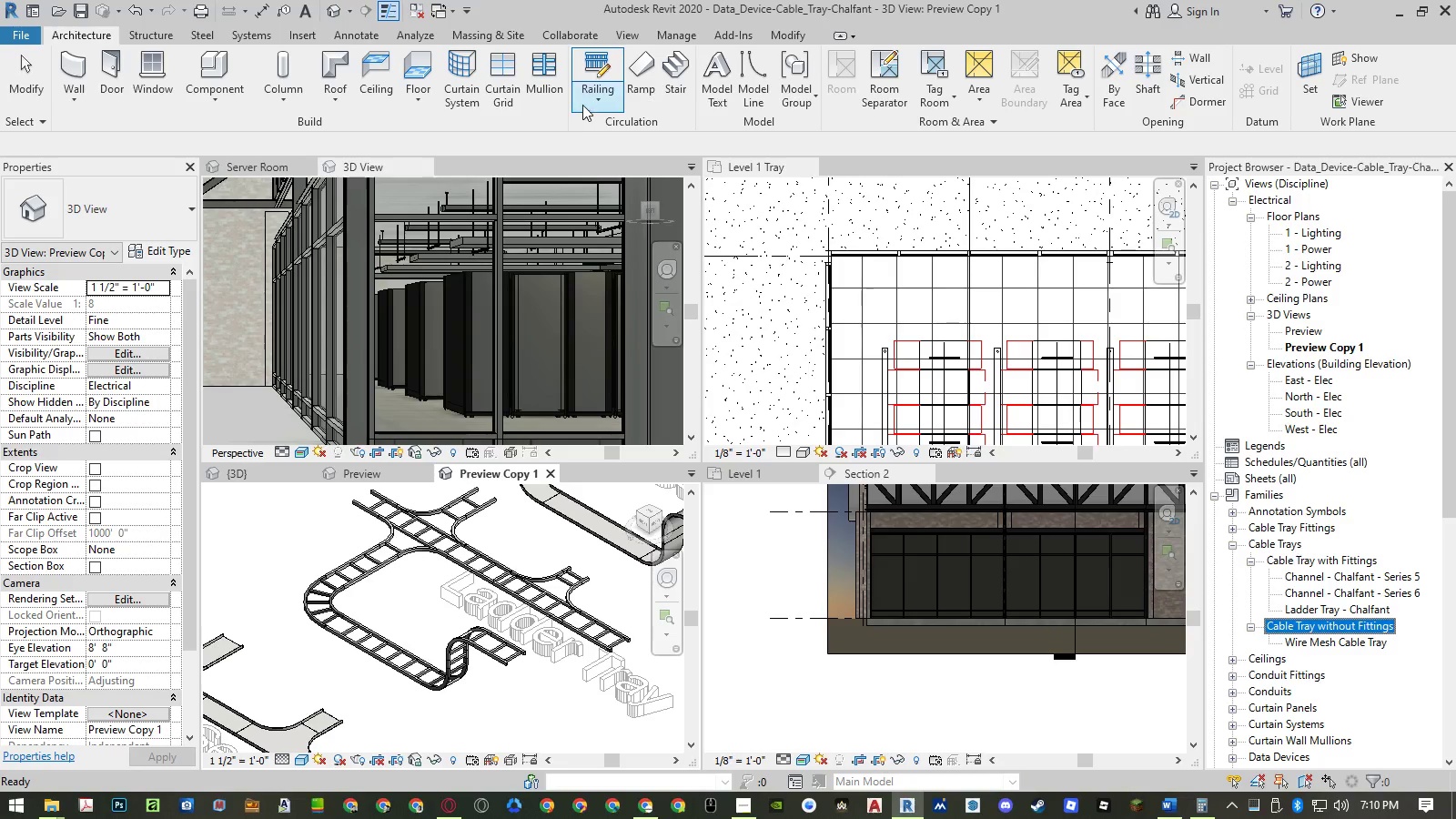 
left_click([686, 33])
 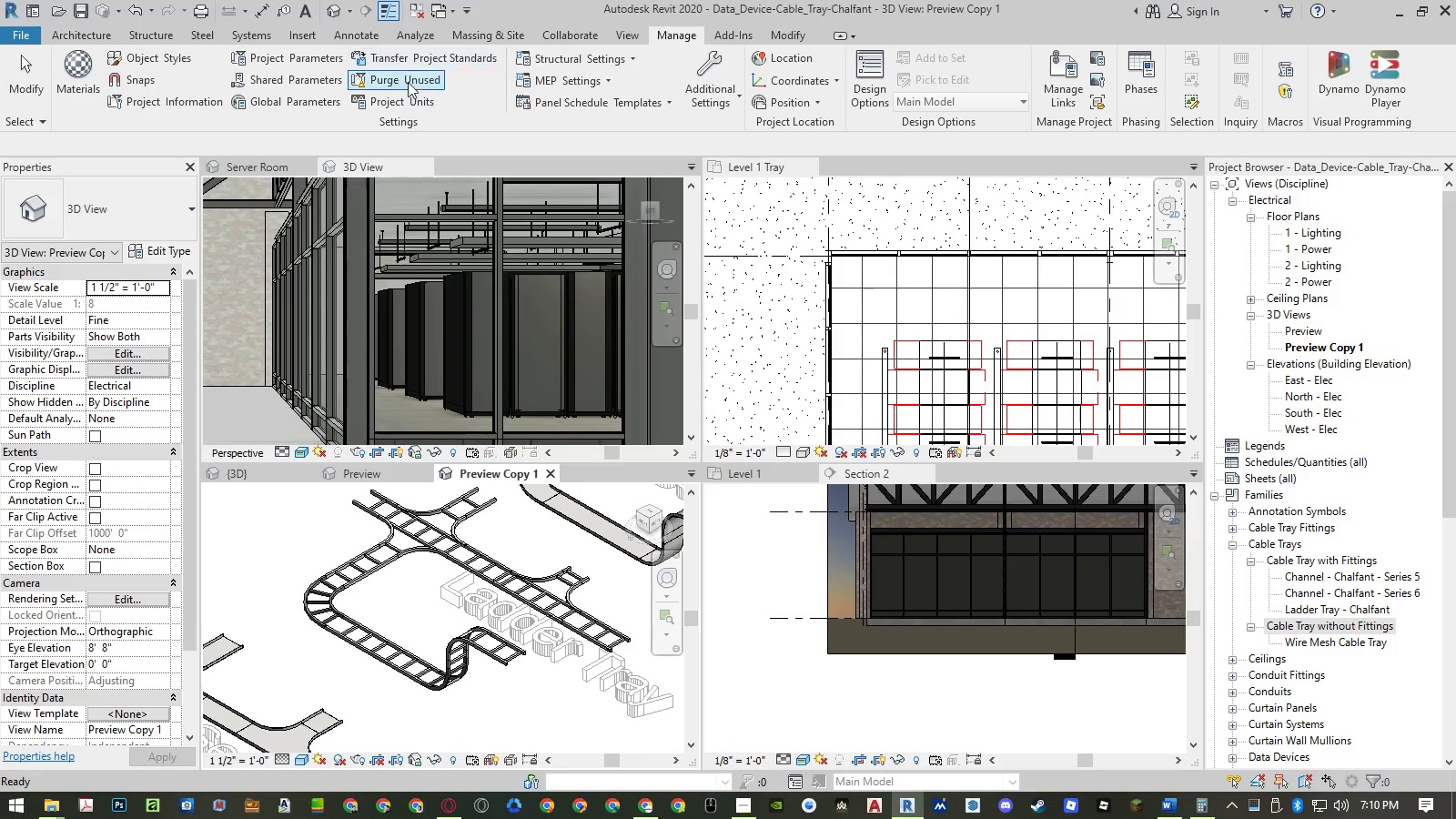 
left_click([402, 84])
 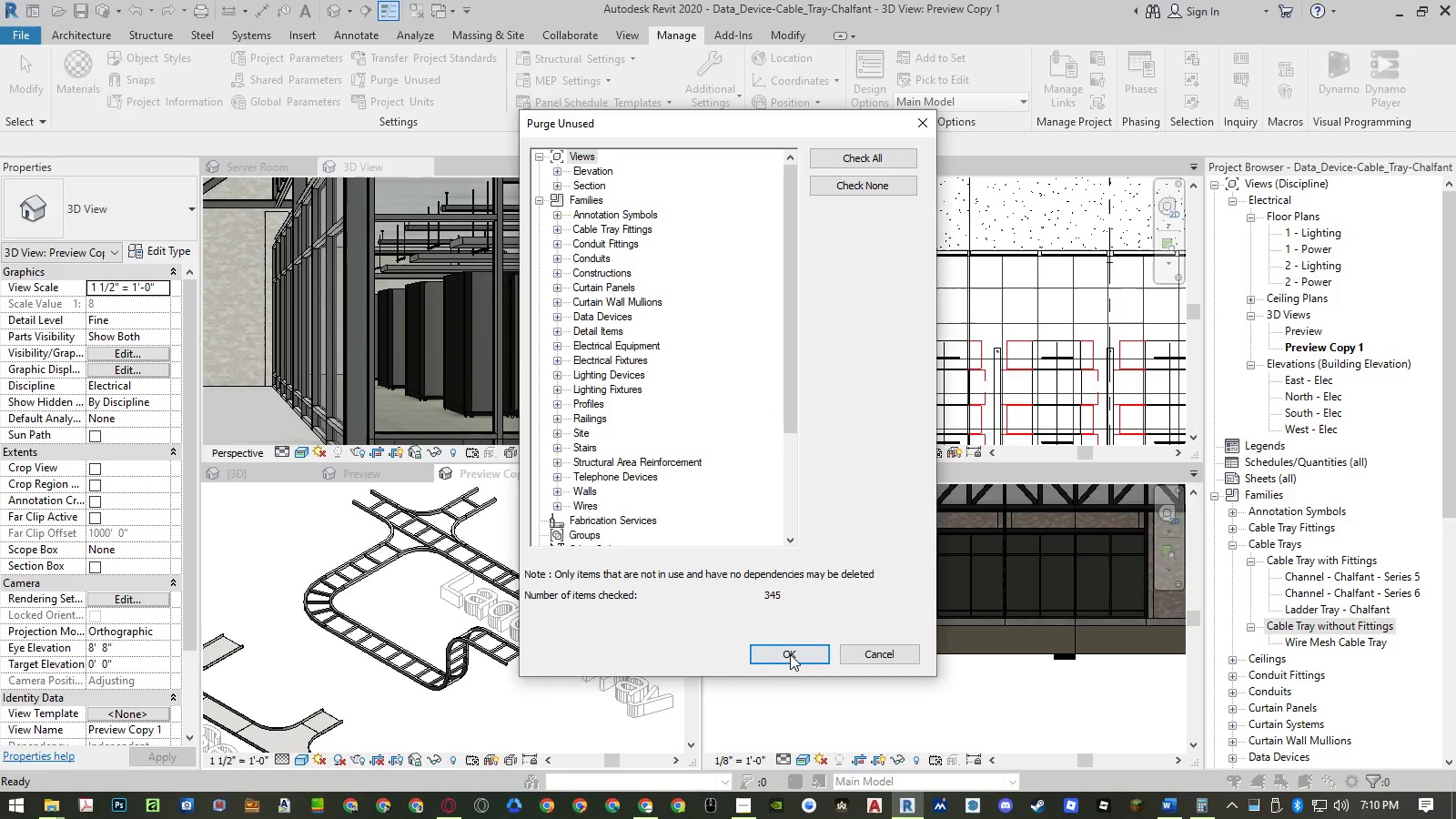 
left_click([790, 654])
 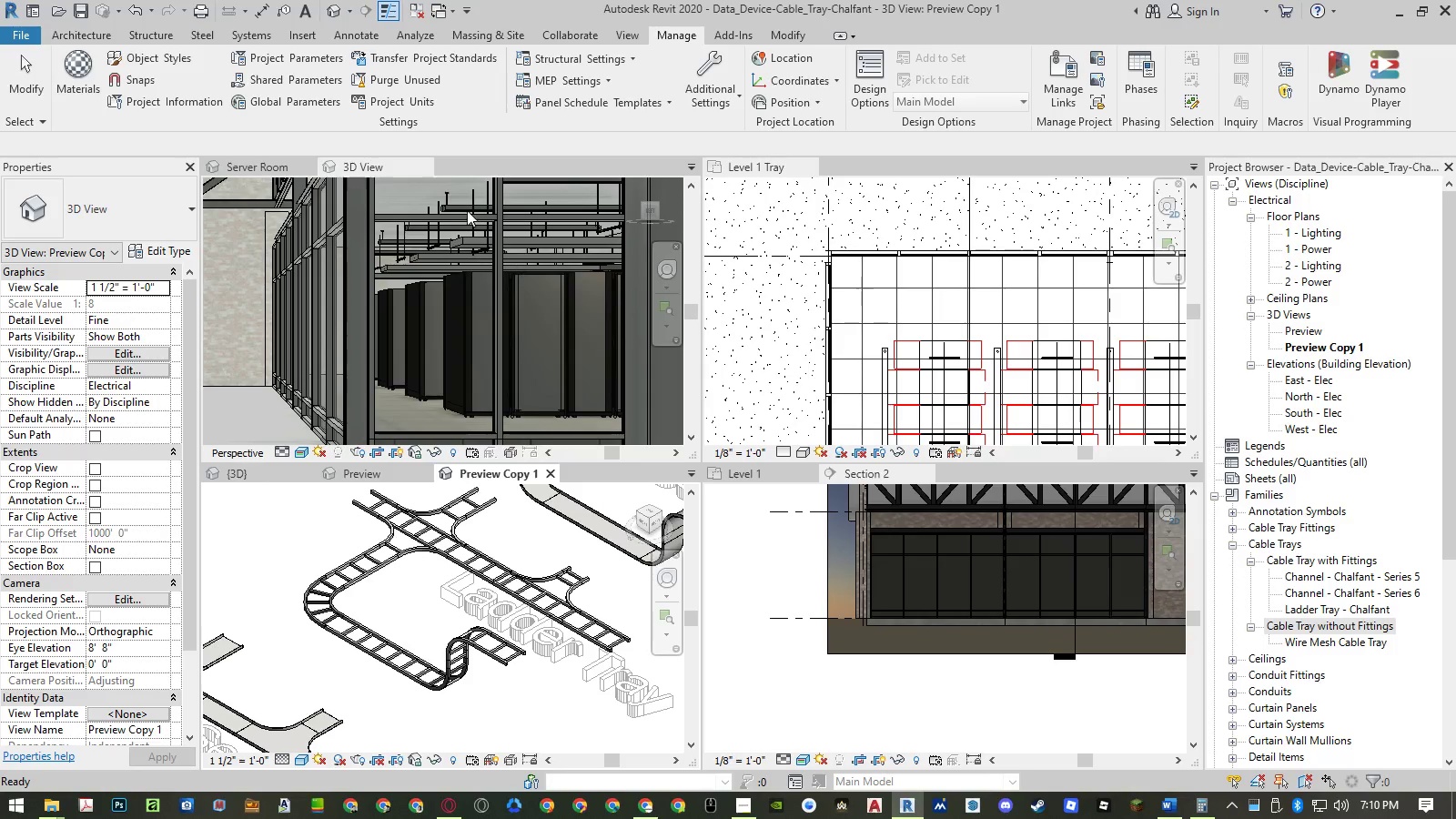 
left_click([399, 75])
 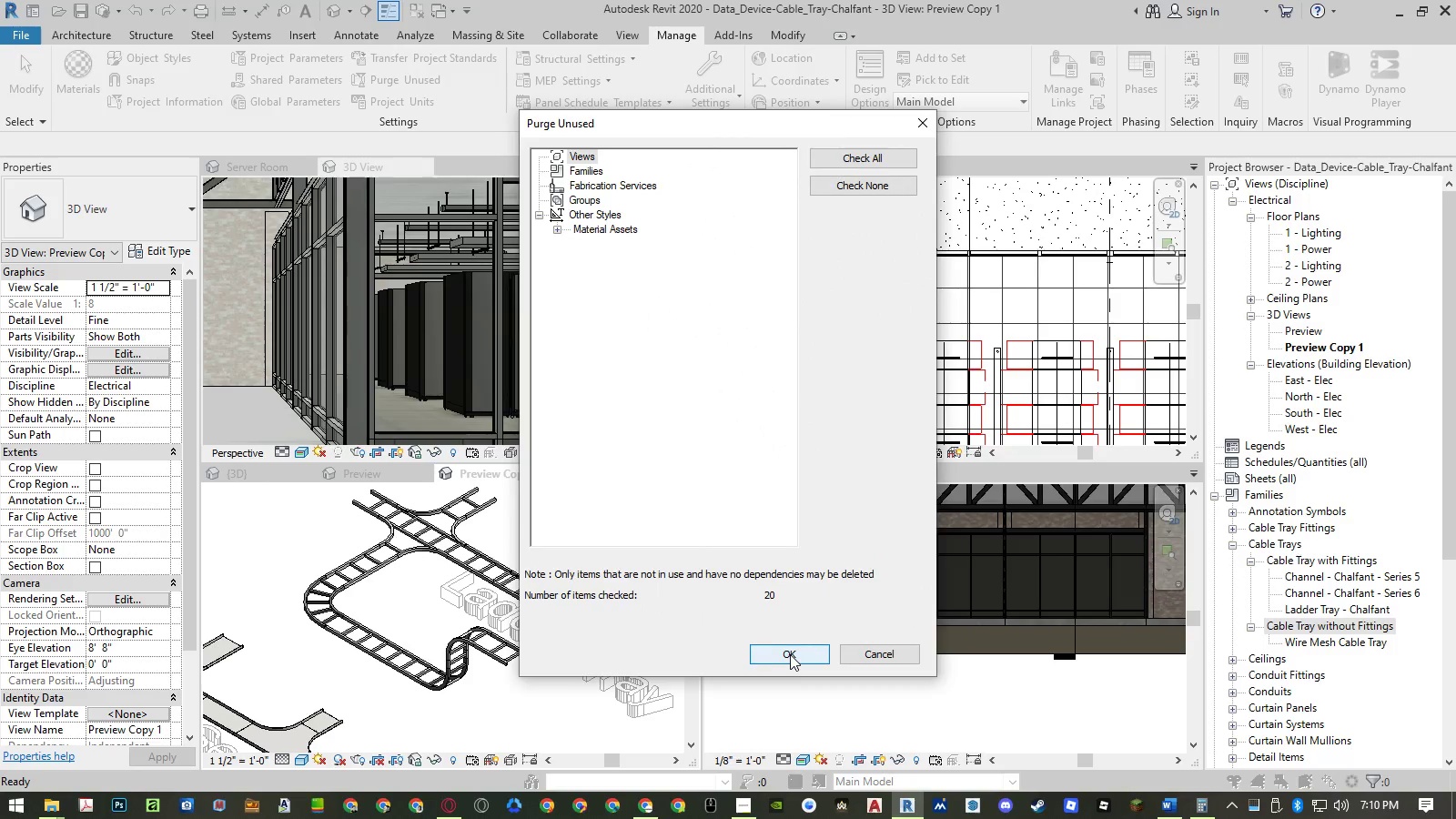 
left_click([790, 654])
 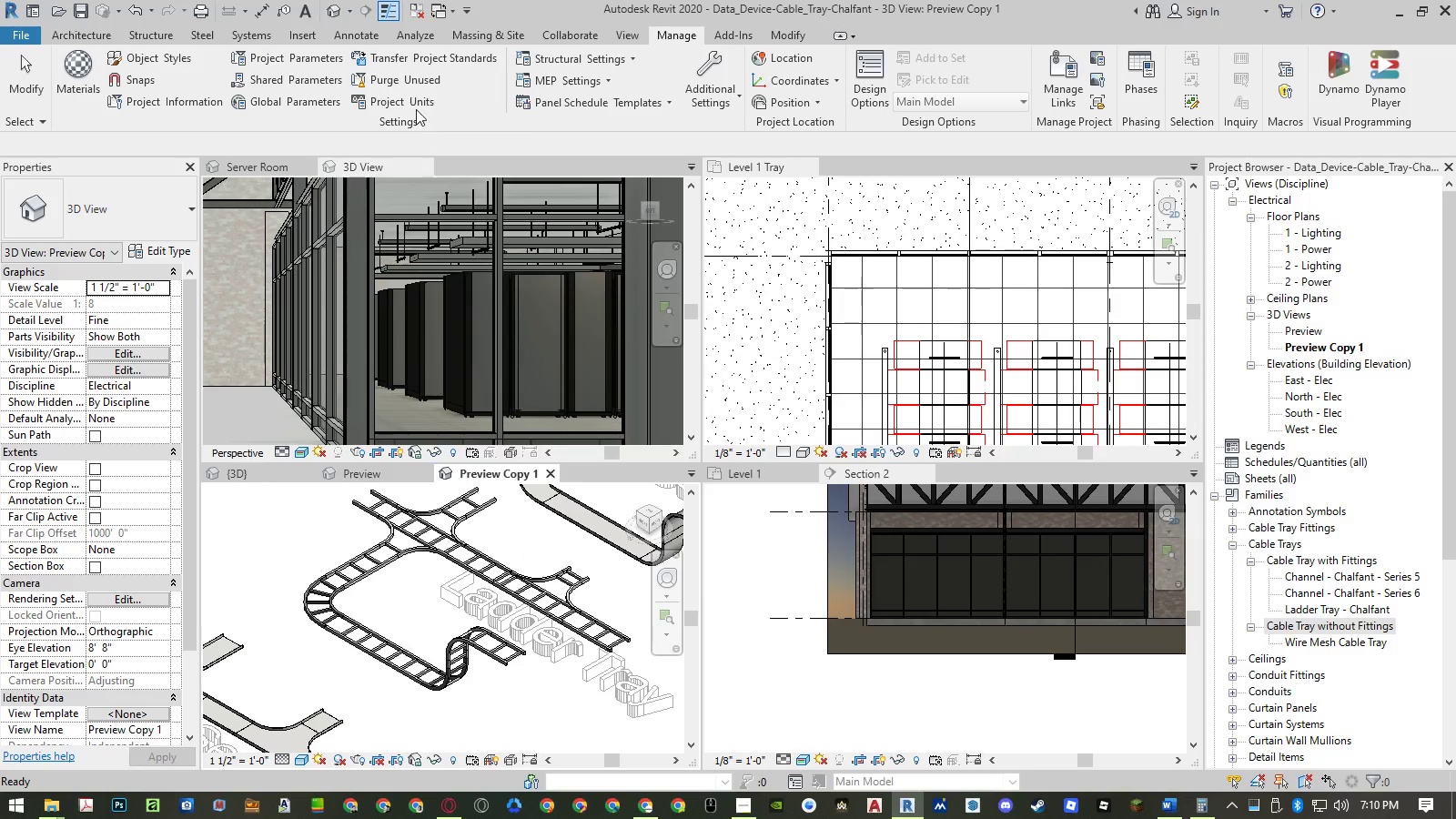 
left_click([401, 83])
 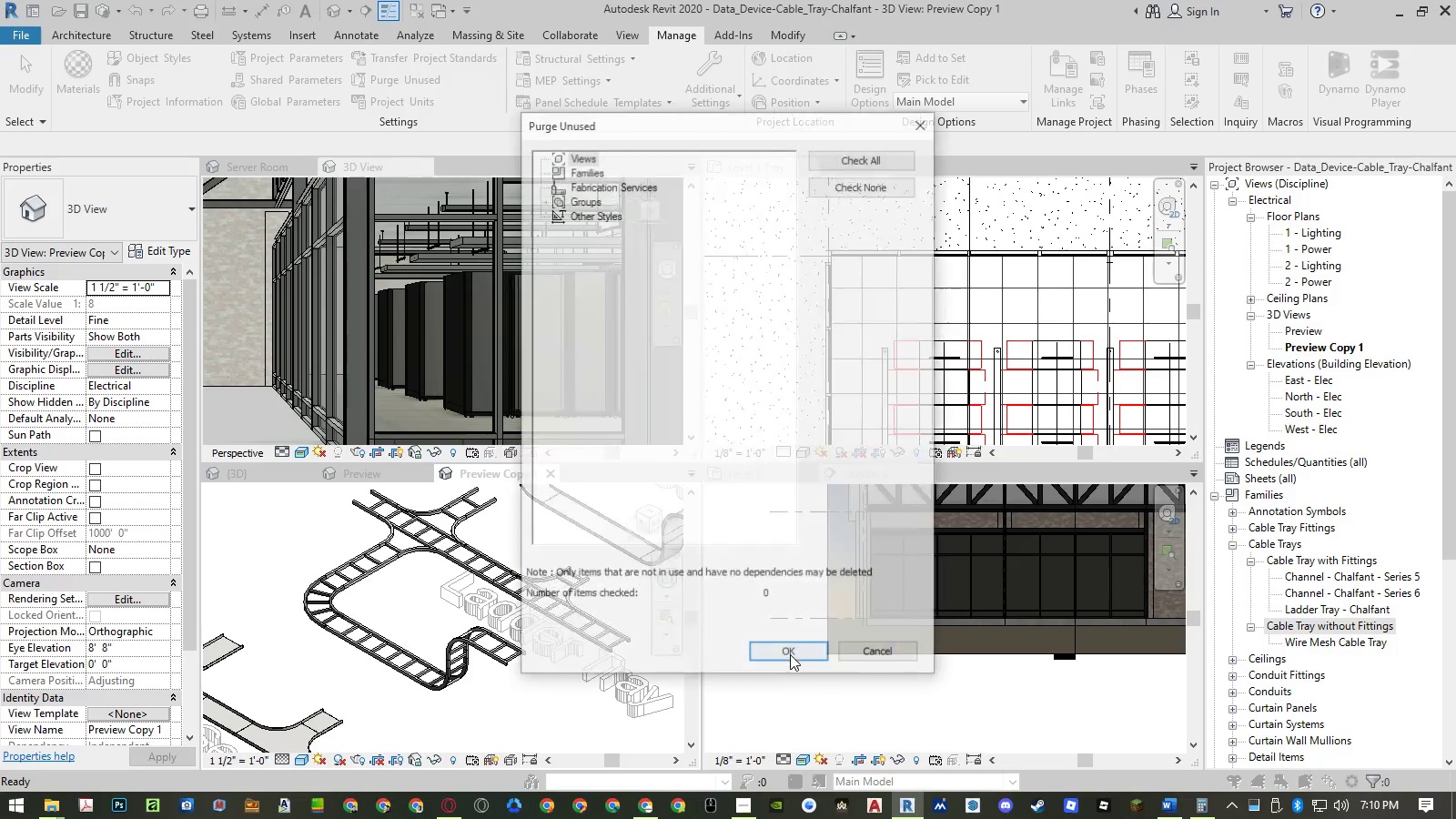 
left_click([790, 654])
 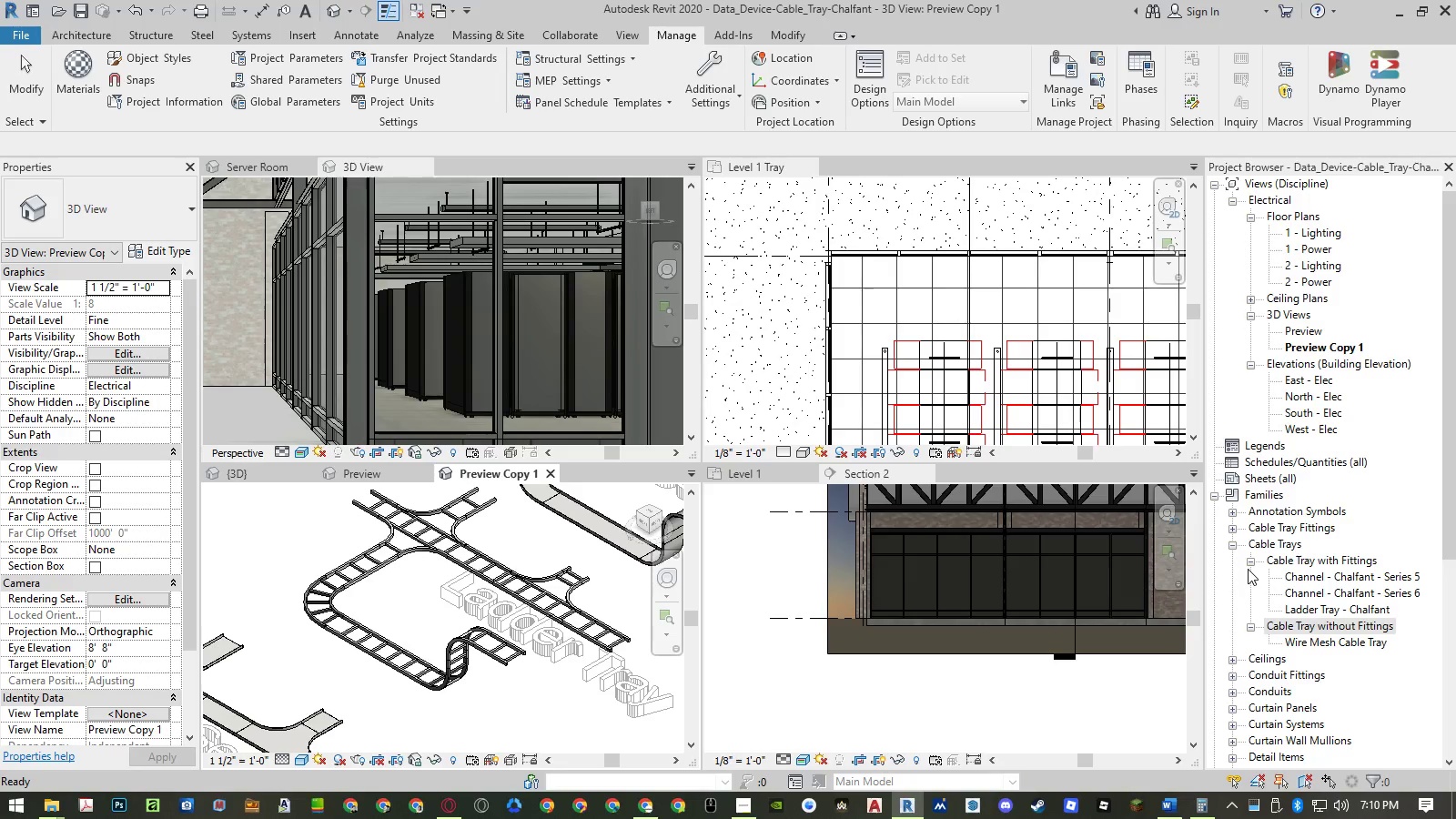 
double_click([1249, 563])
 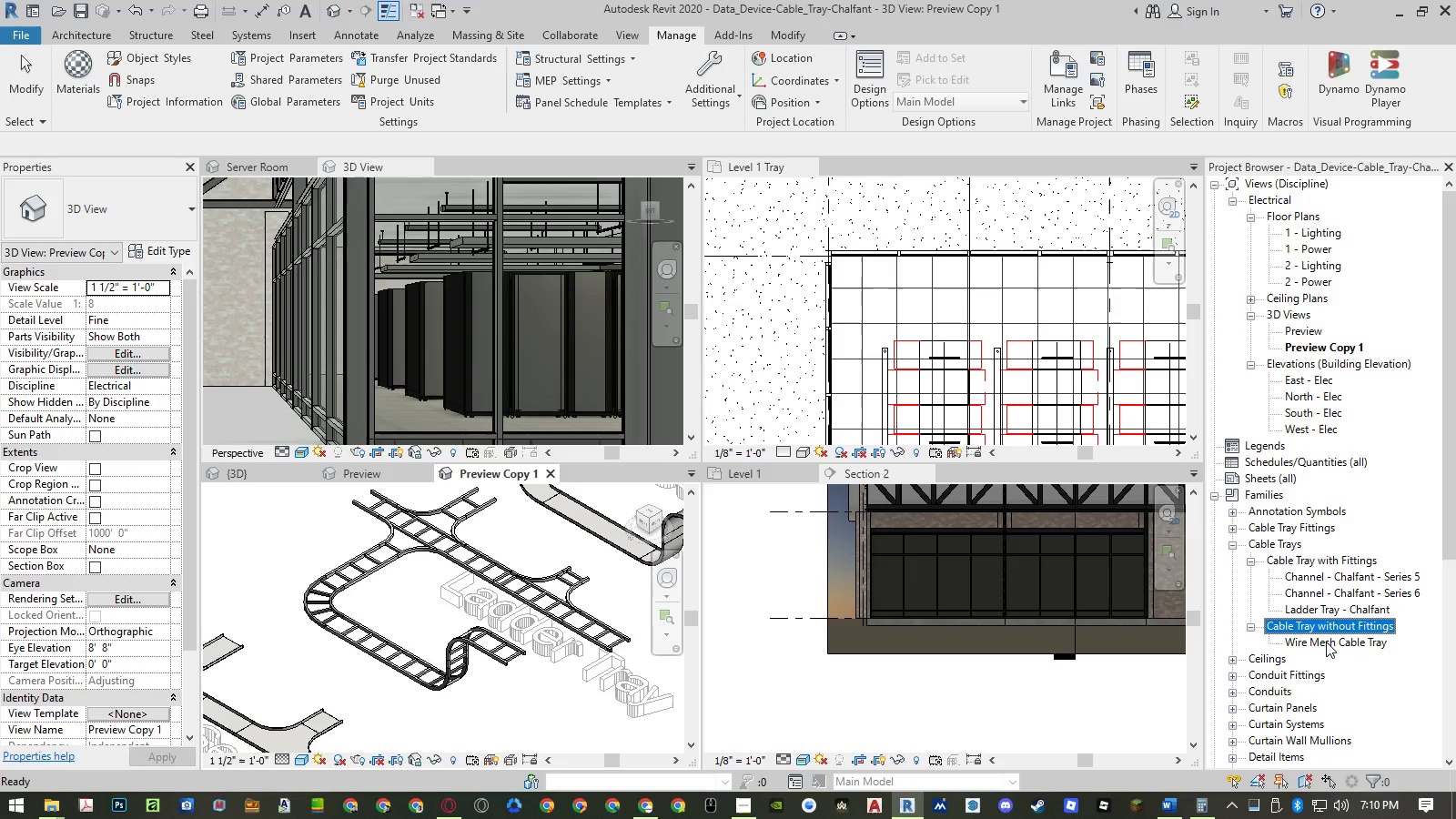 
double_click([1326, 644])
 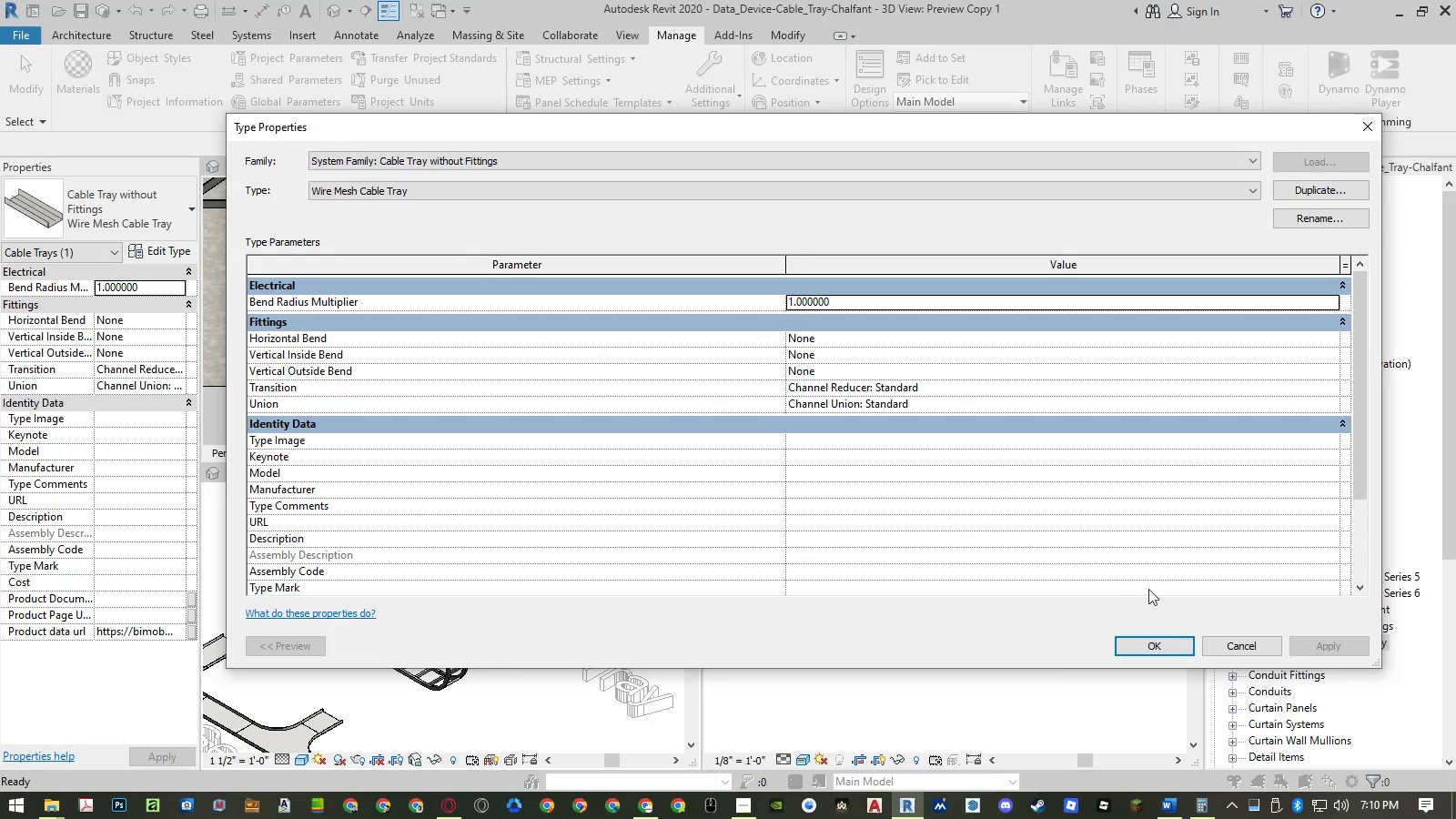 
left_click([1222, 646])
 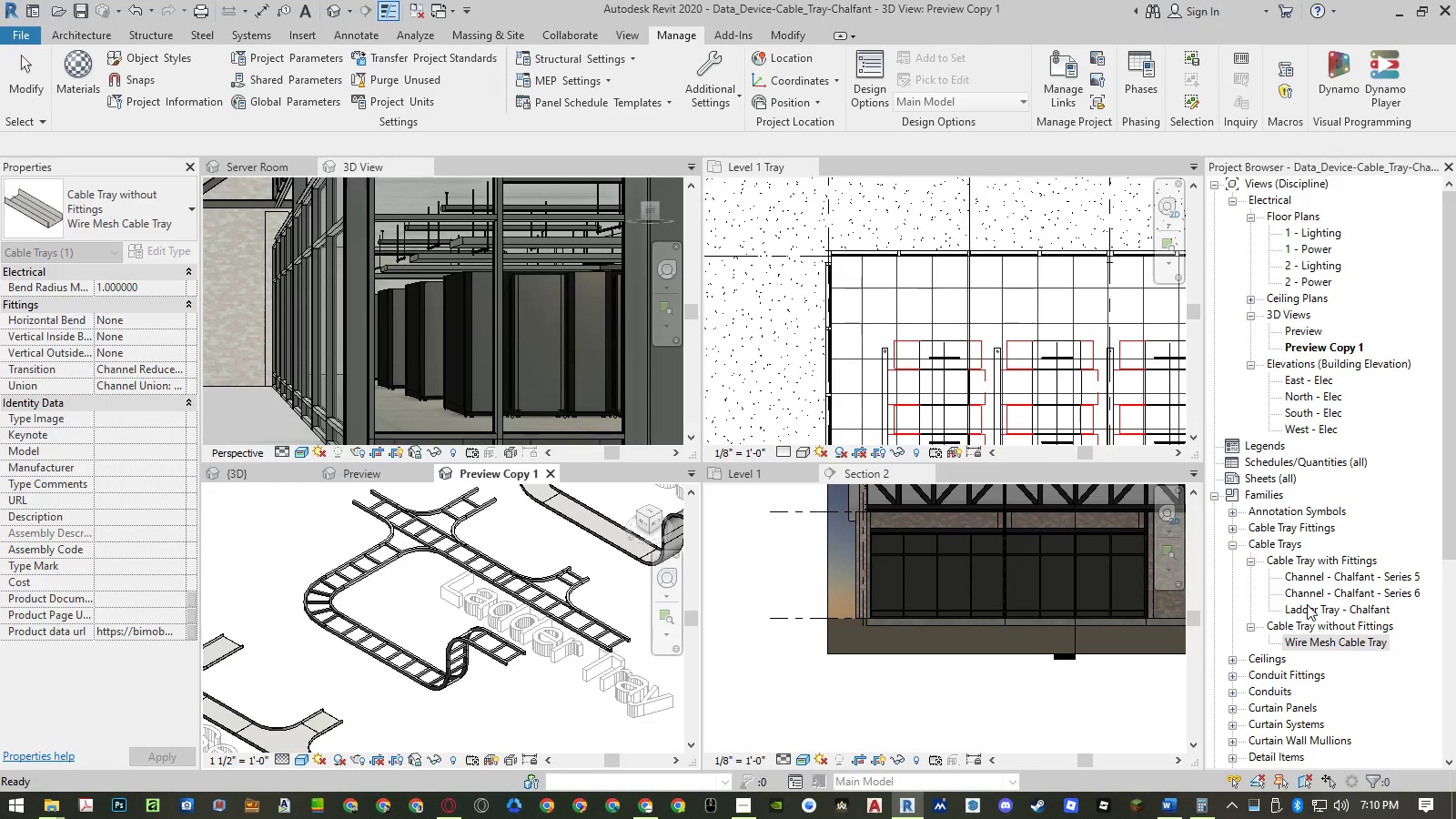 
double_click([1307, 604])
 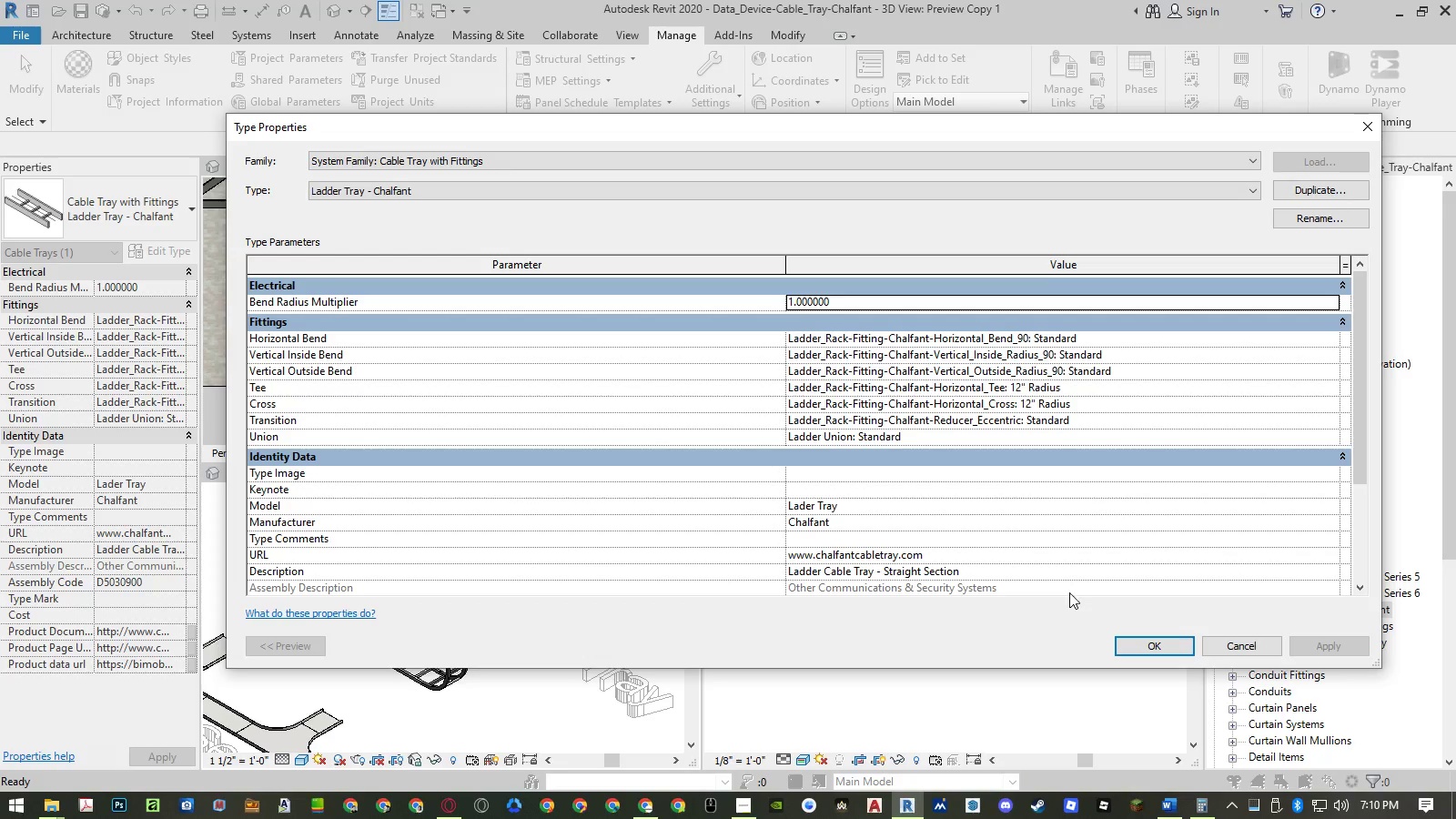 
wait(9.45)
 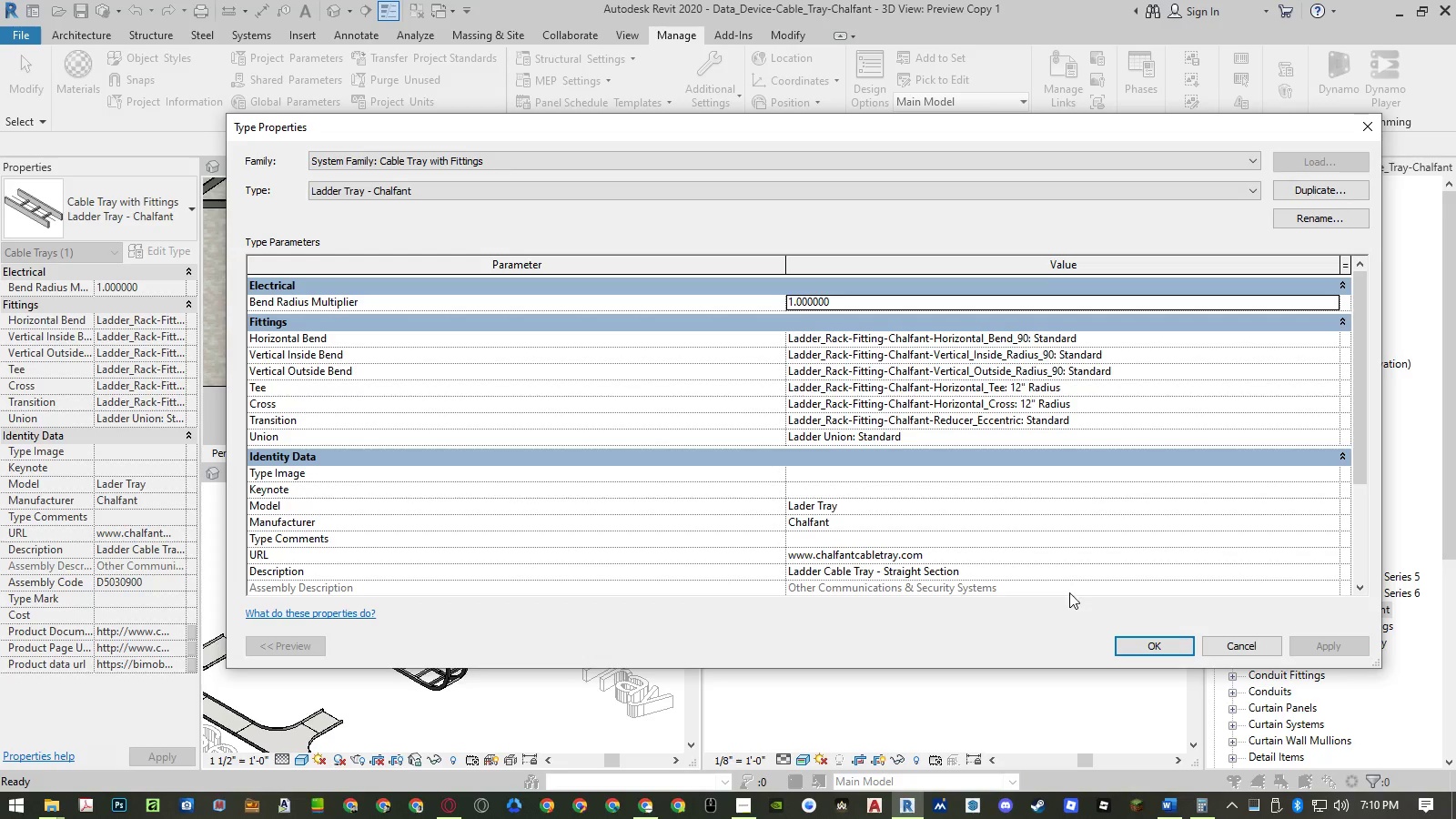 
scroll: coordinate [1170, 537], scroll_direction: down, amount: 3.0
 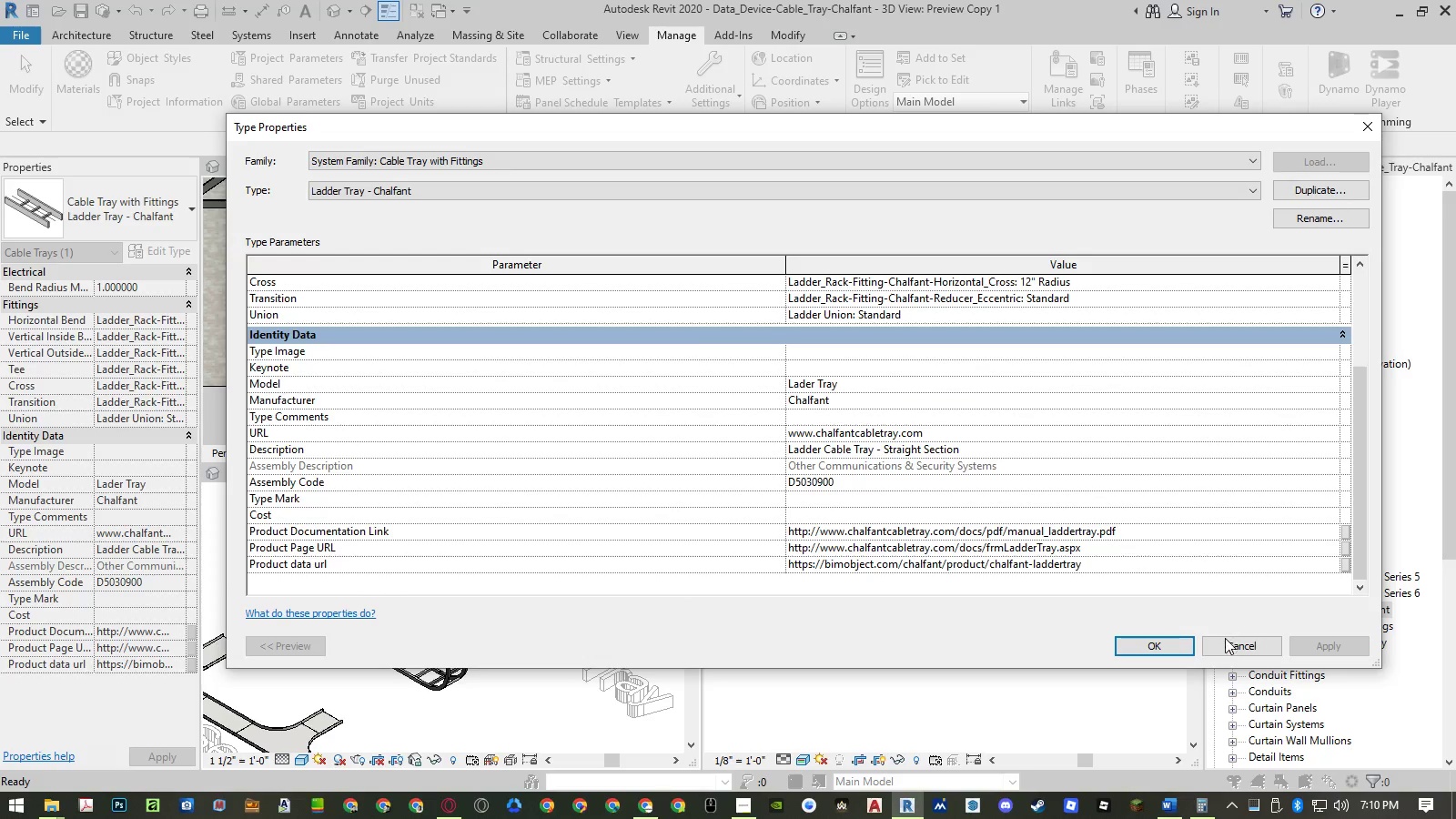 
left_click([1228, 644])
 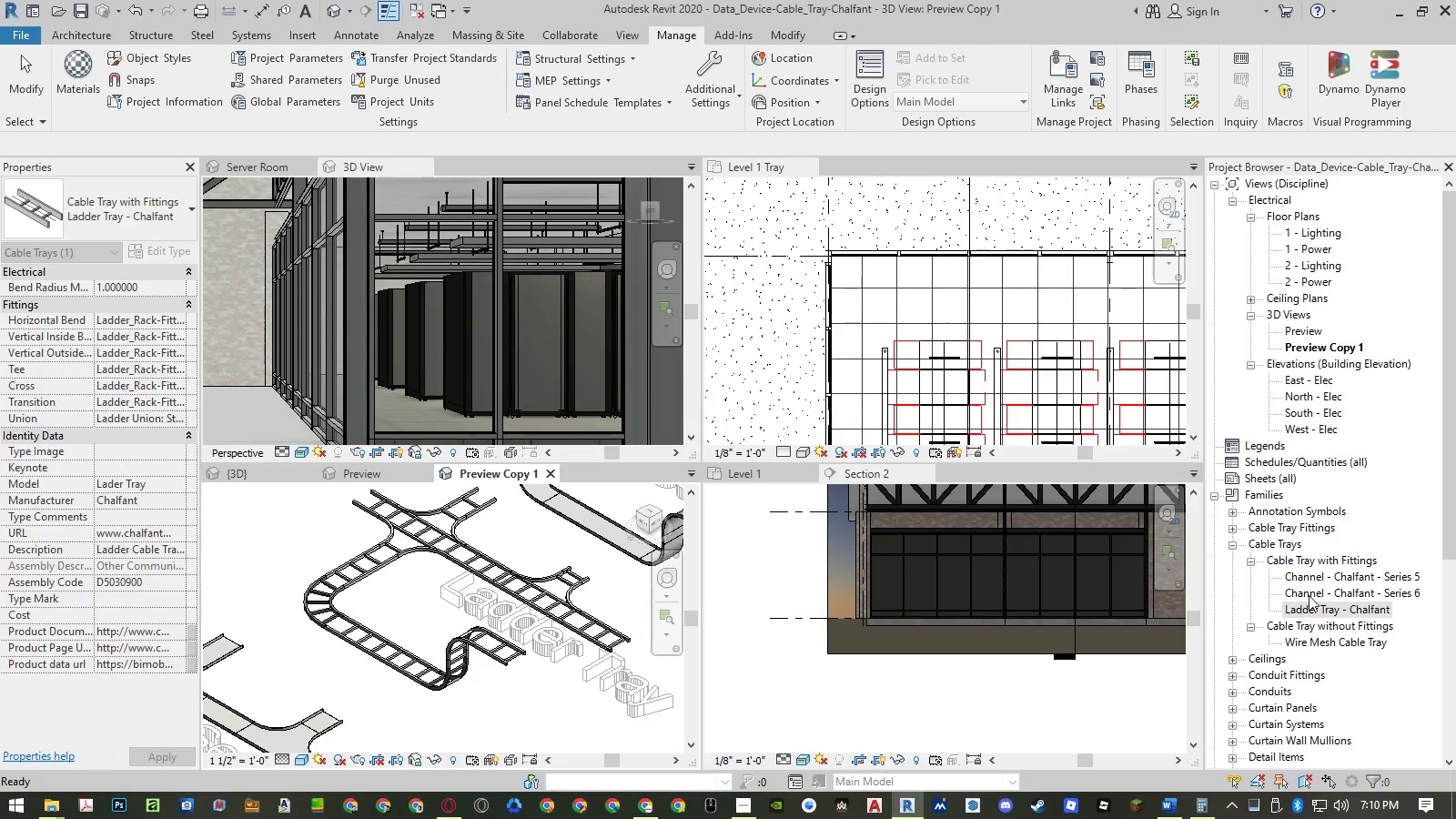 
right_click([1310, 571])
 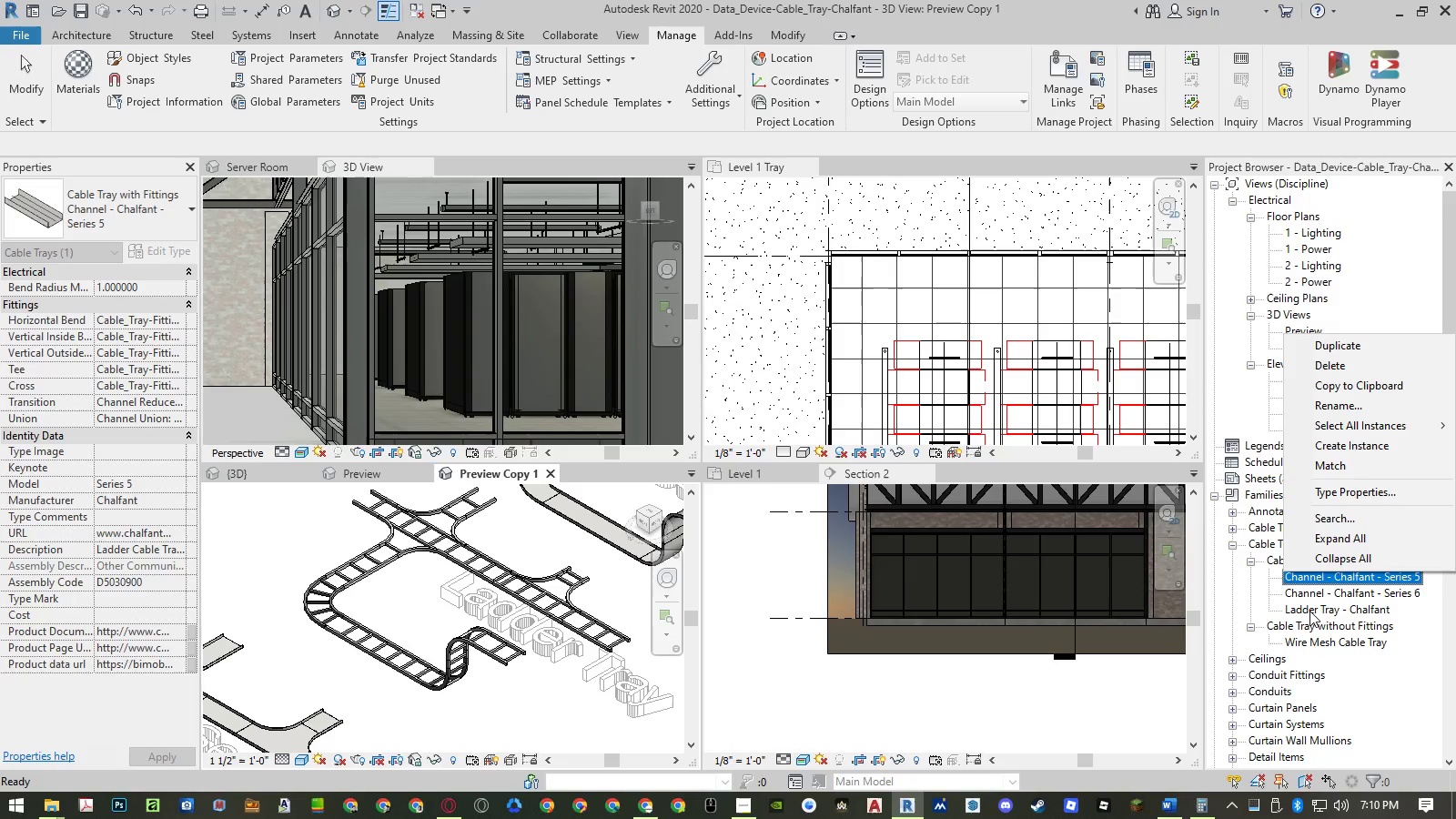 
left_click([1309, 599])
 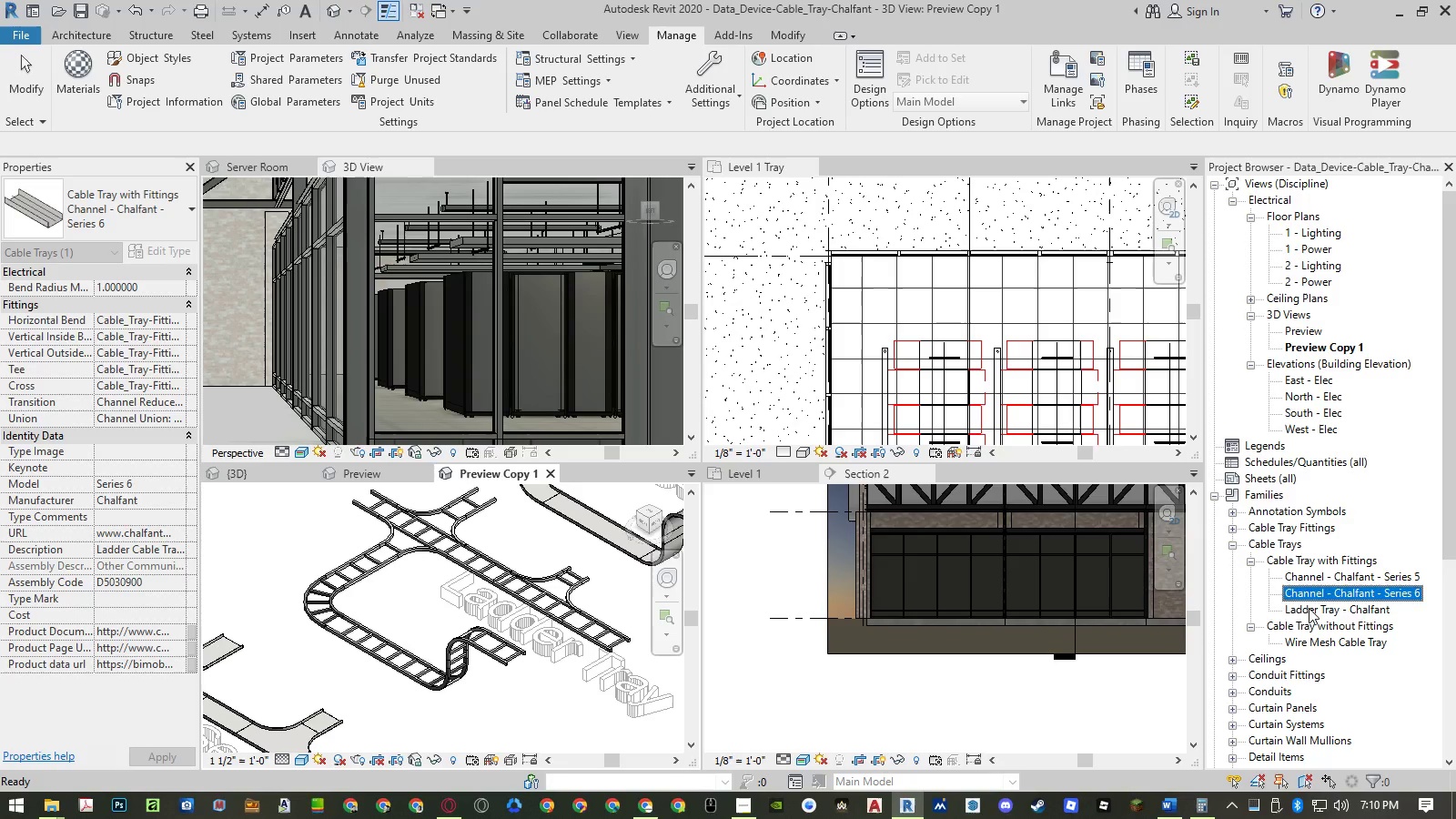 
left_click([1309, 608])
 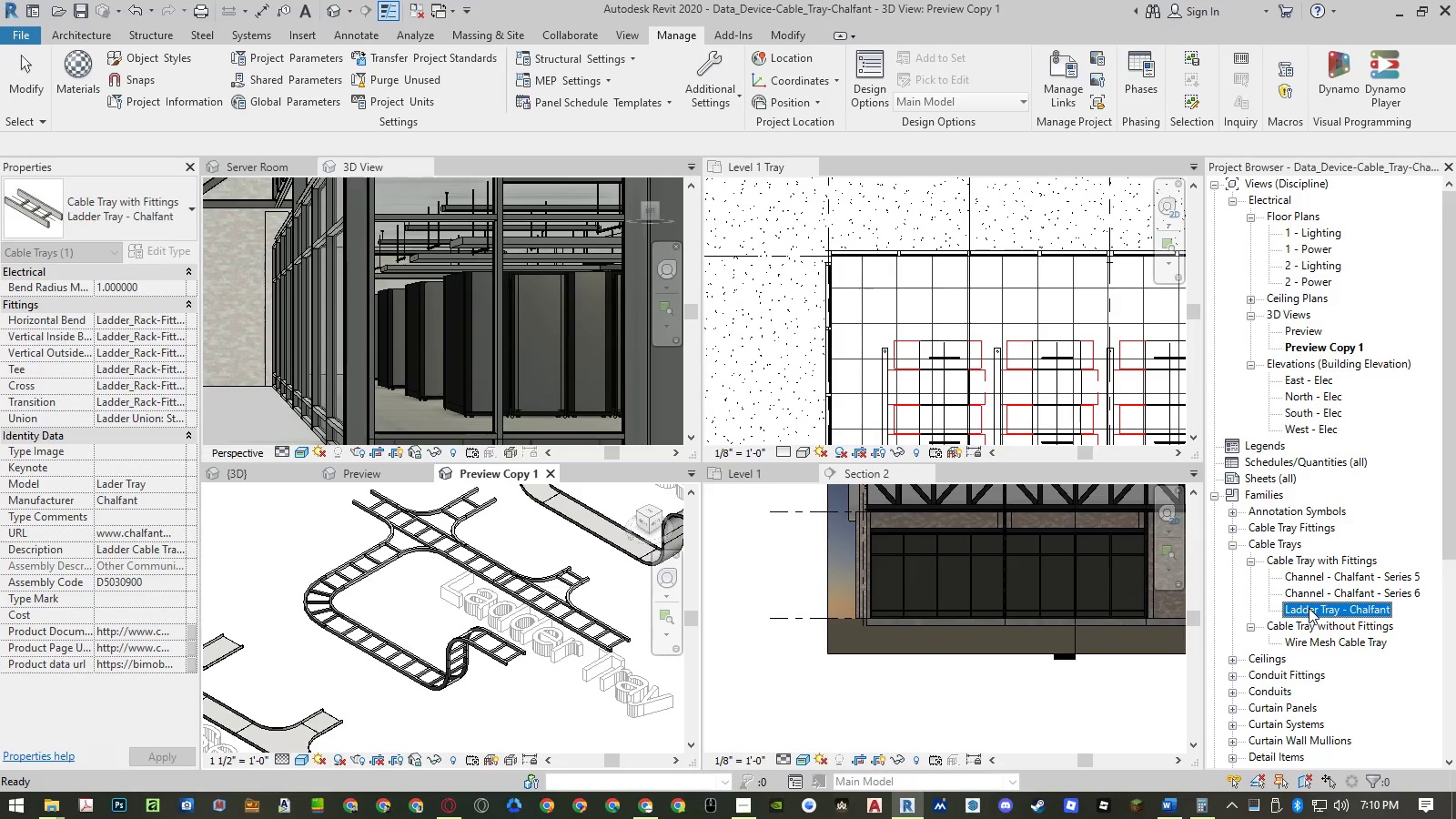 
right_click([1309, 608])
 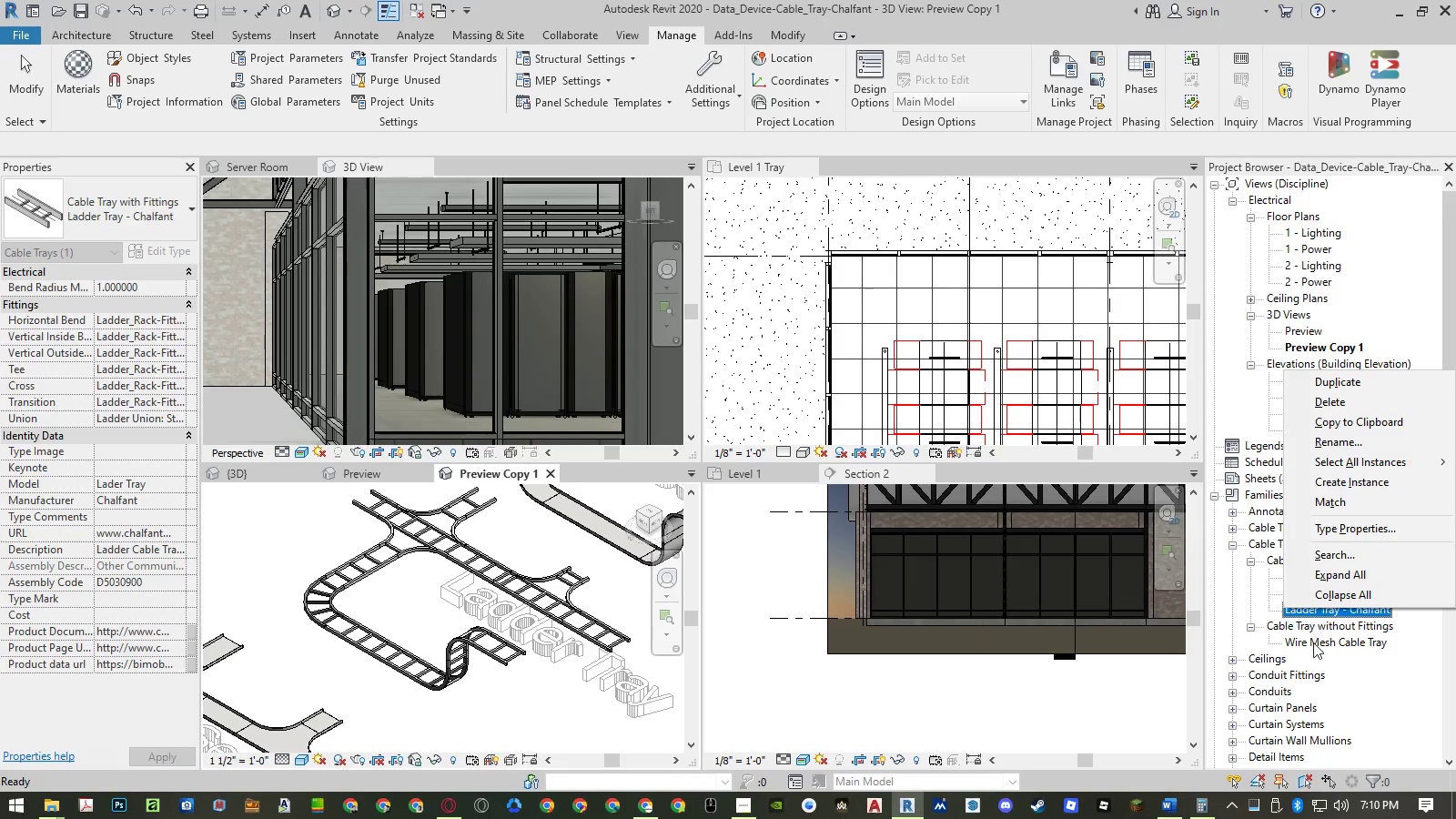 
left_click([1313, 645])
 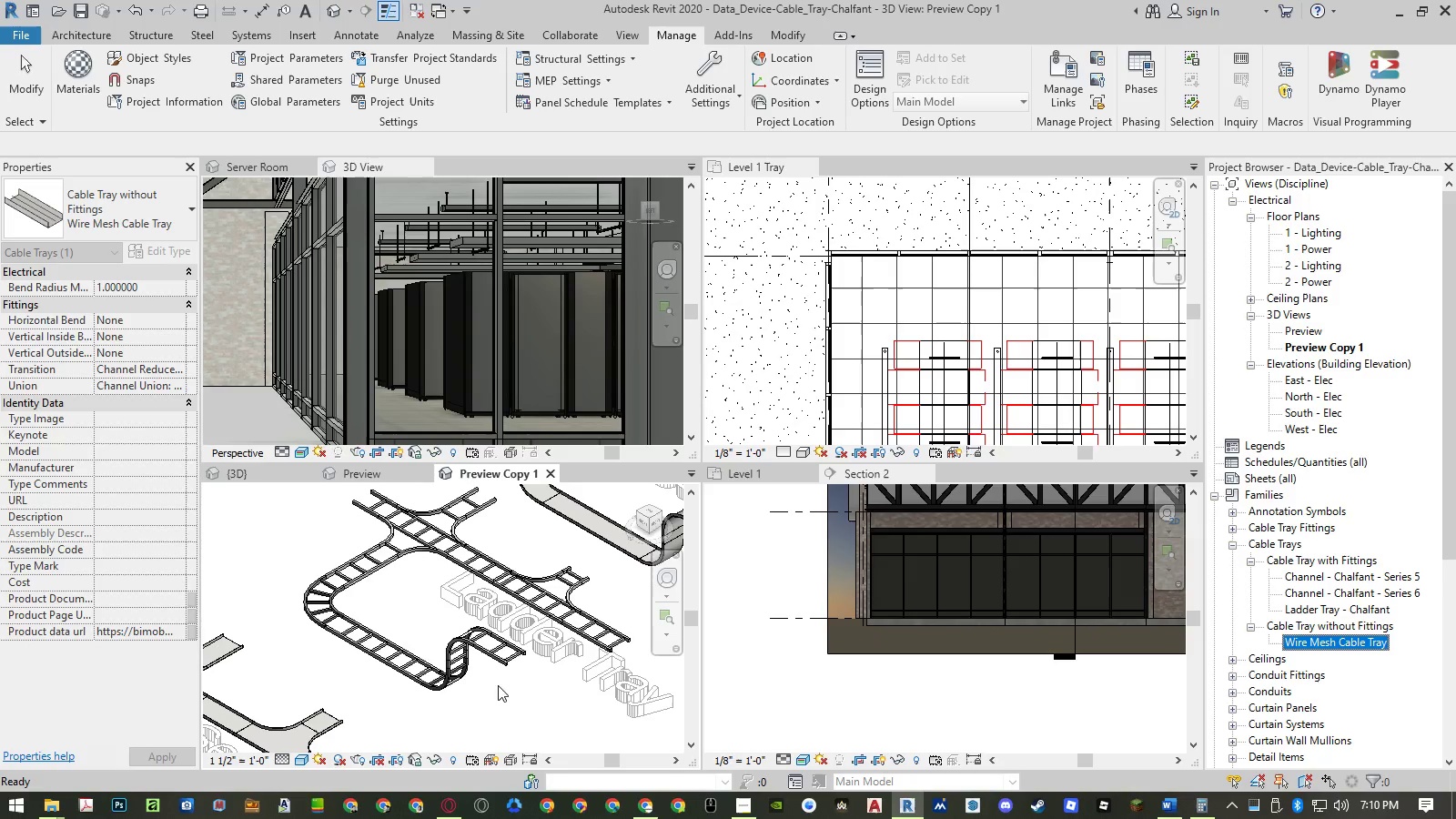 
left_click([505, 709])
 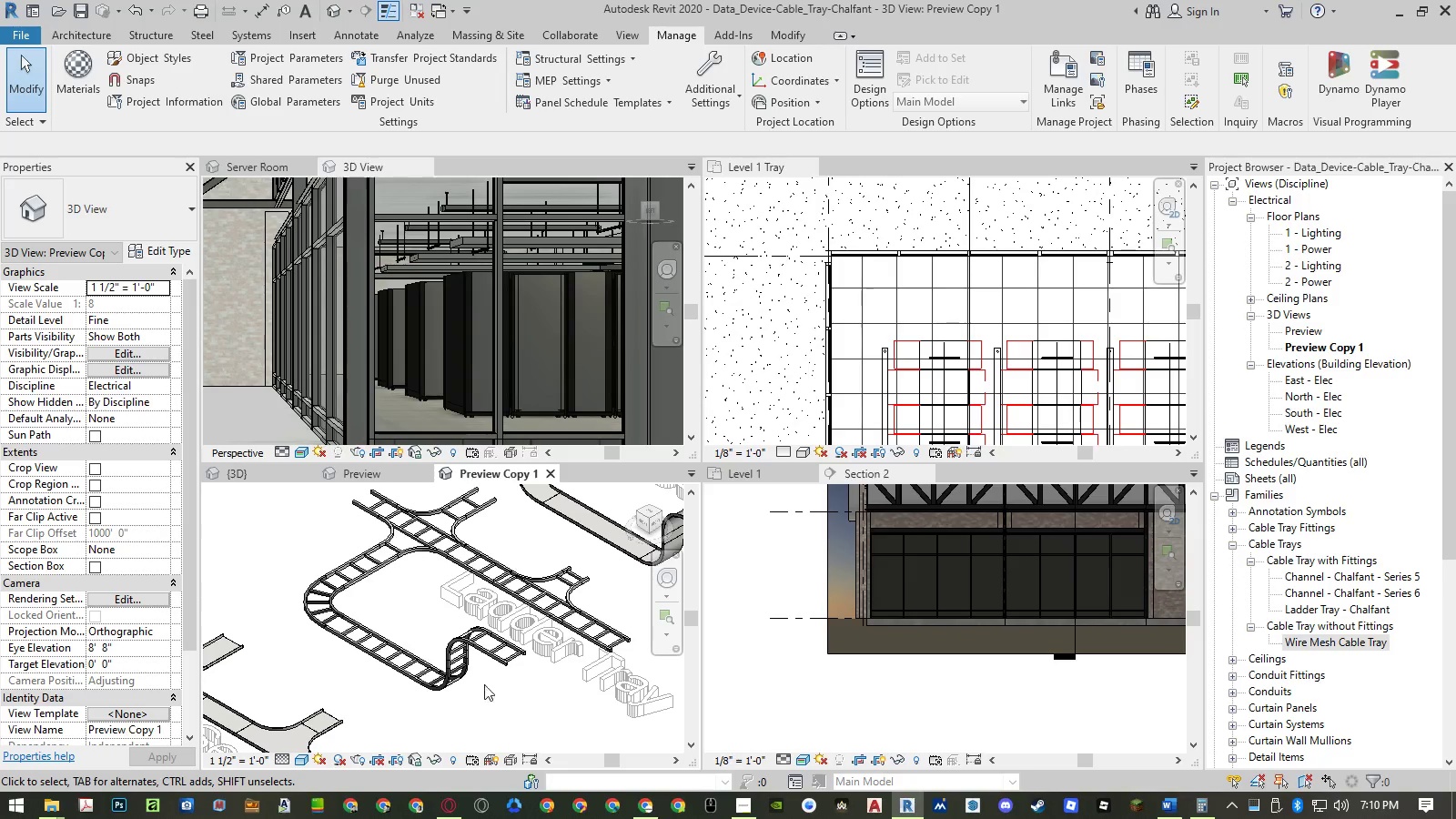 
scroll: coordinate [443, 657], scroll_direction: up, amount: 9.0
 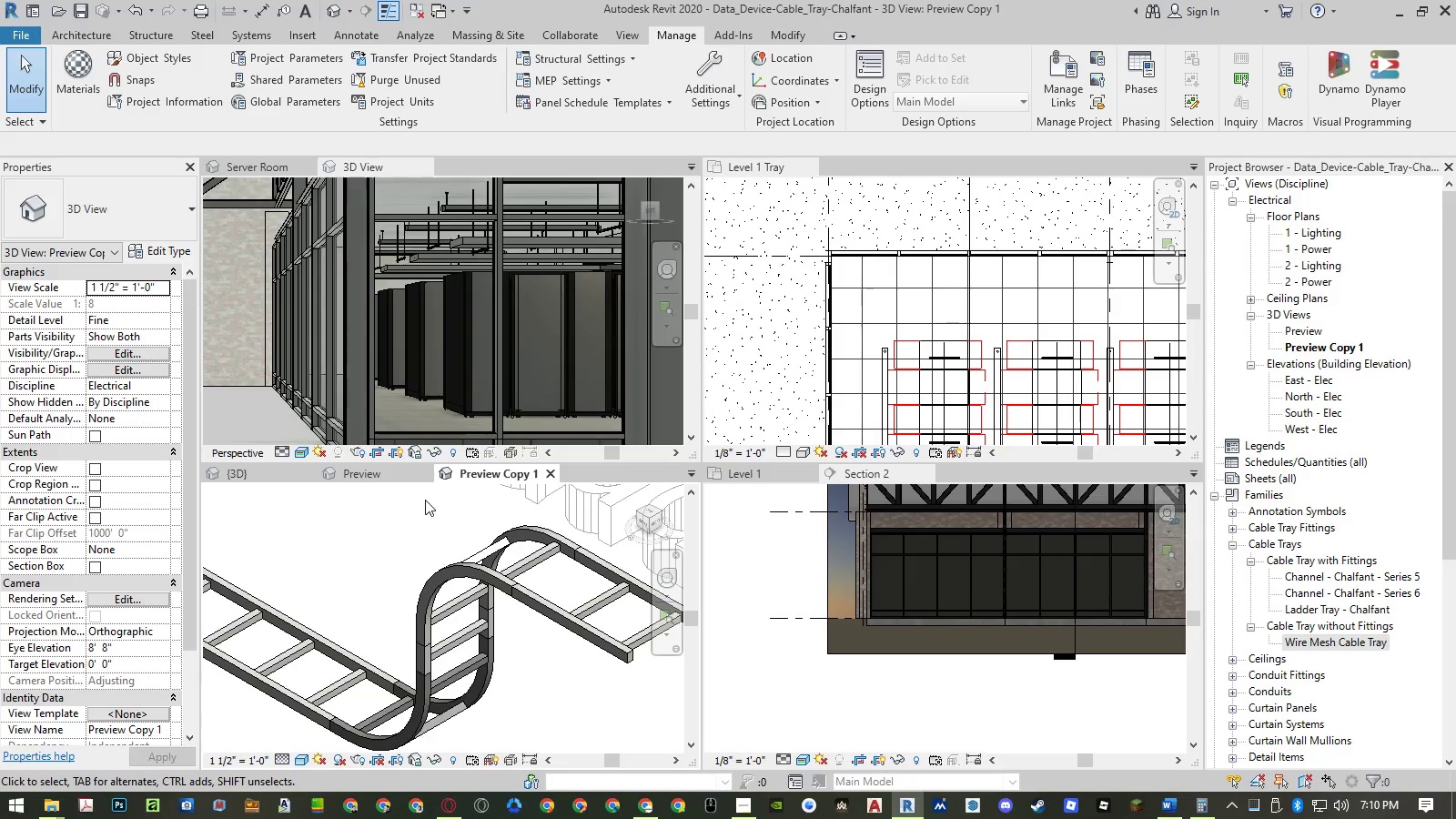 
wait(11.1)
 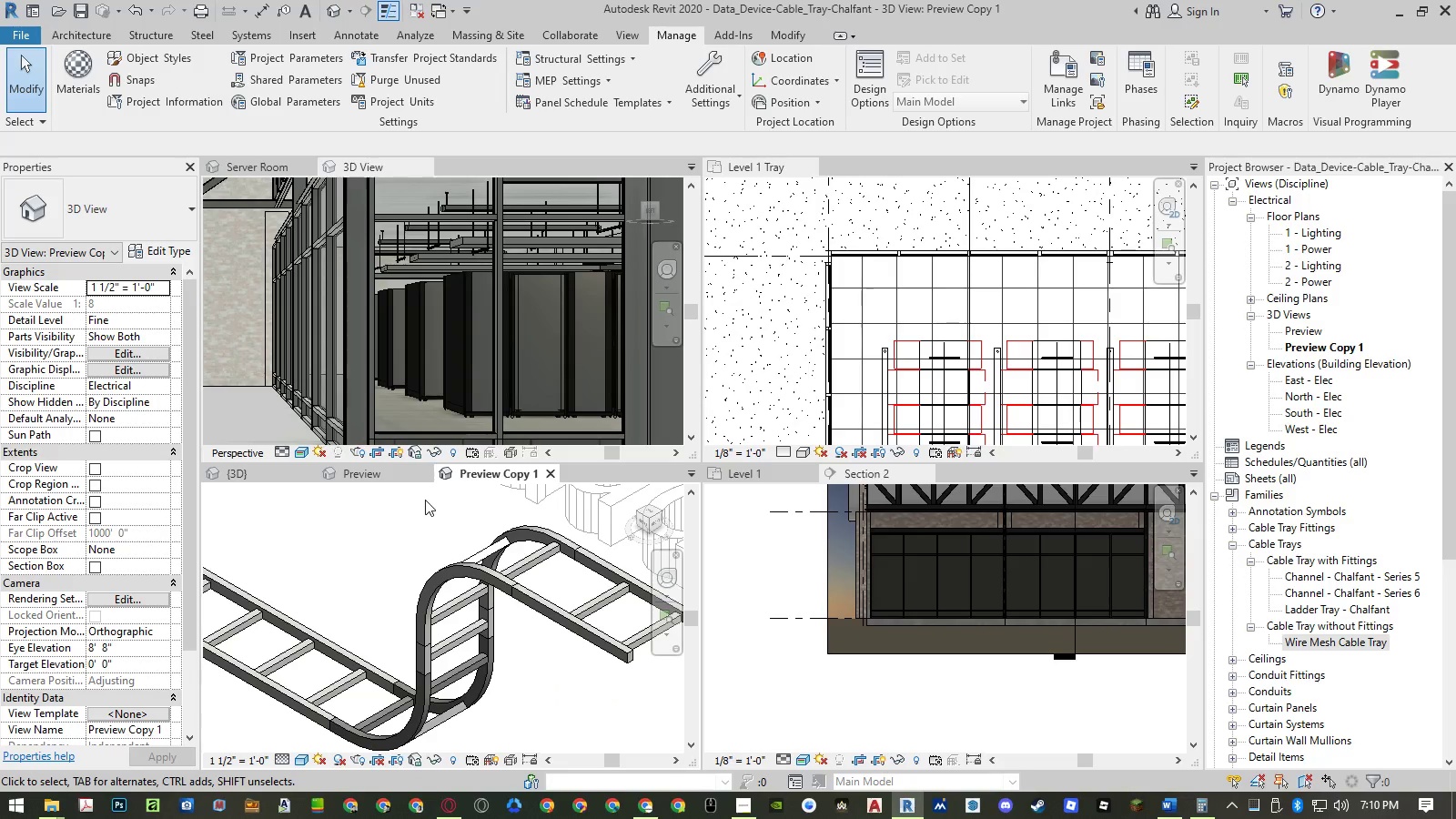 
left_click([420, 474])
 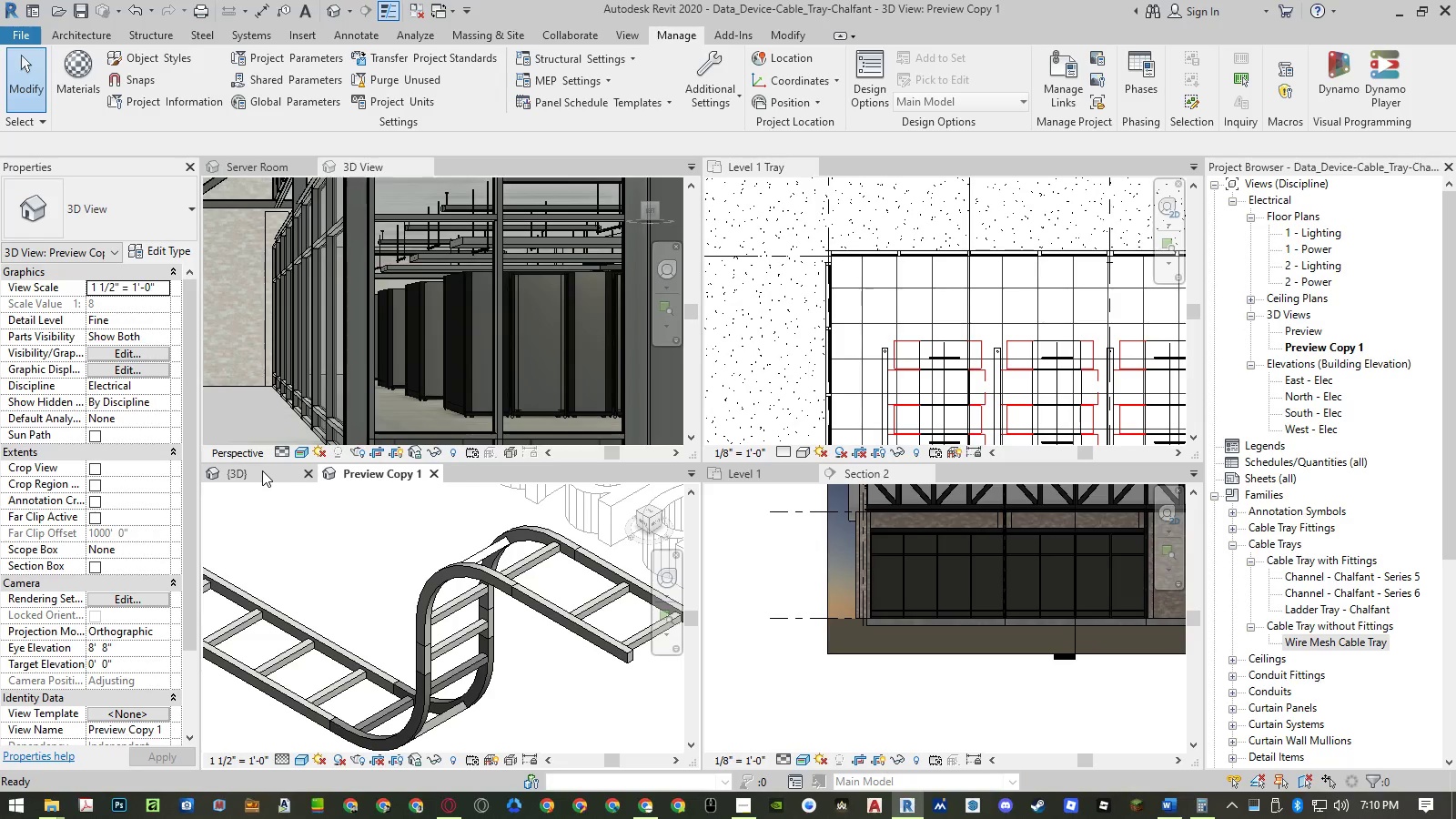 
scroll: coordinate [608, 595], scroll_direction: down, amount: 6.0
 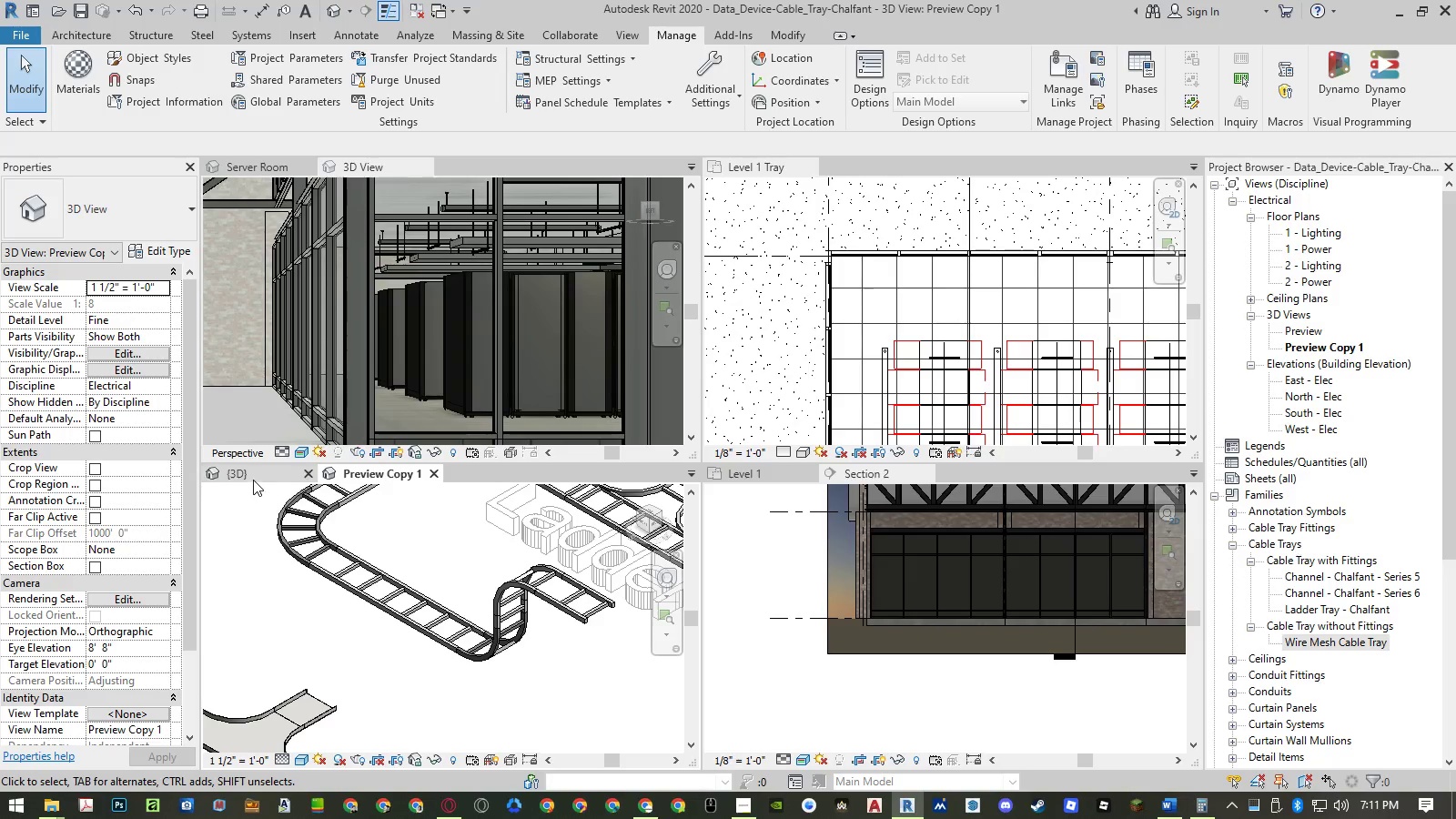 
left_click_drag(start_coordinate=[252, 479], to_coordinate=[266, 671])
 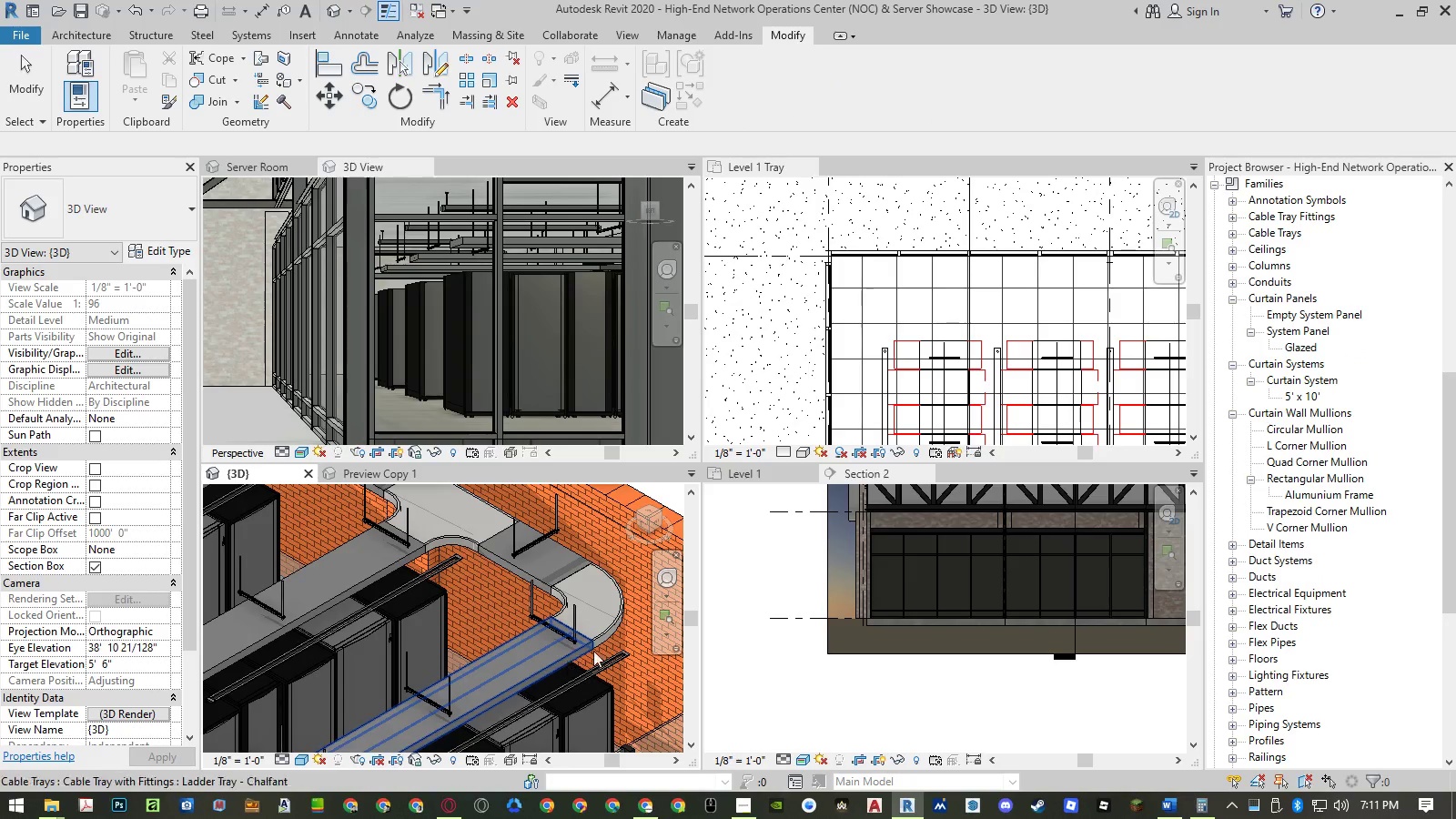 
left_click([609, 628])
 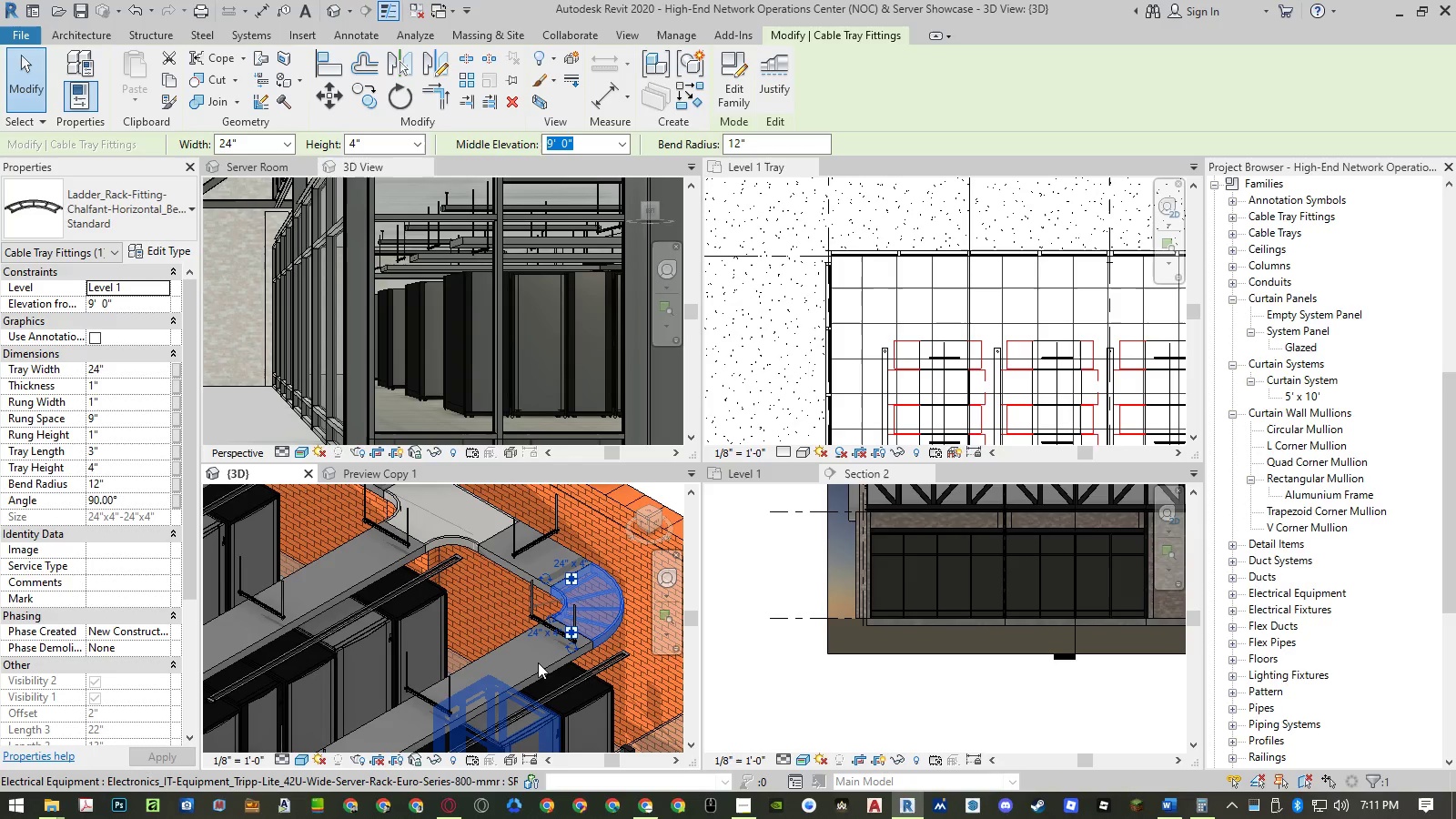 
wait(6.91)
 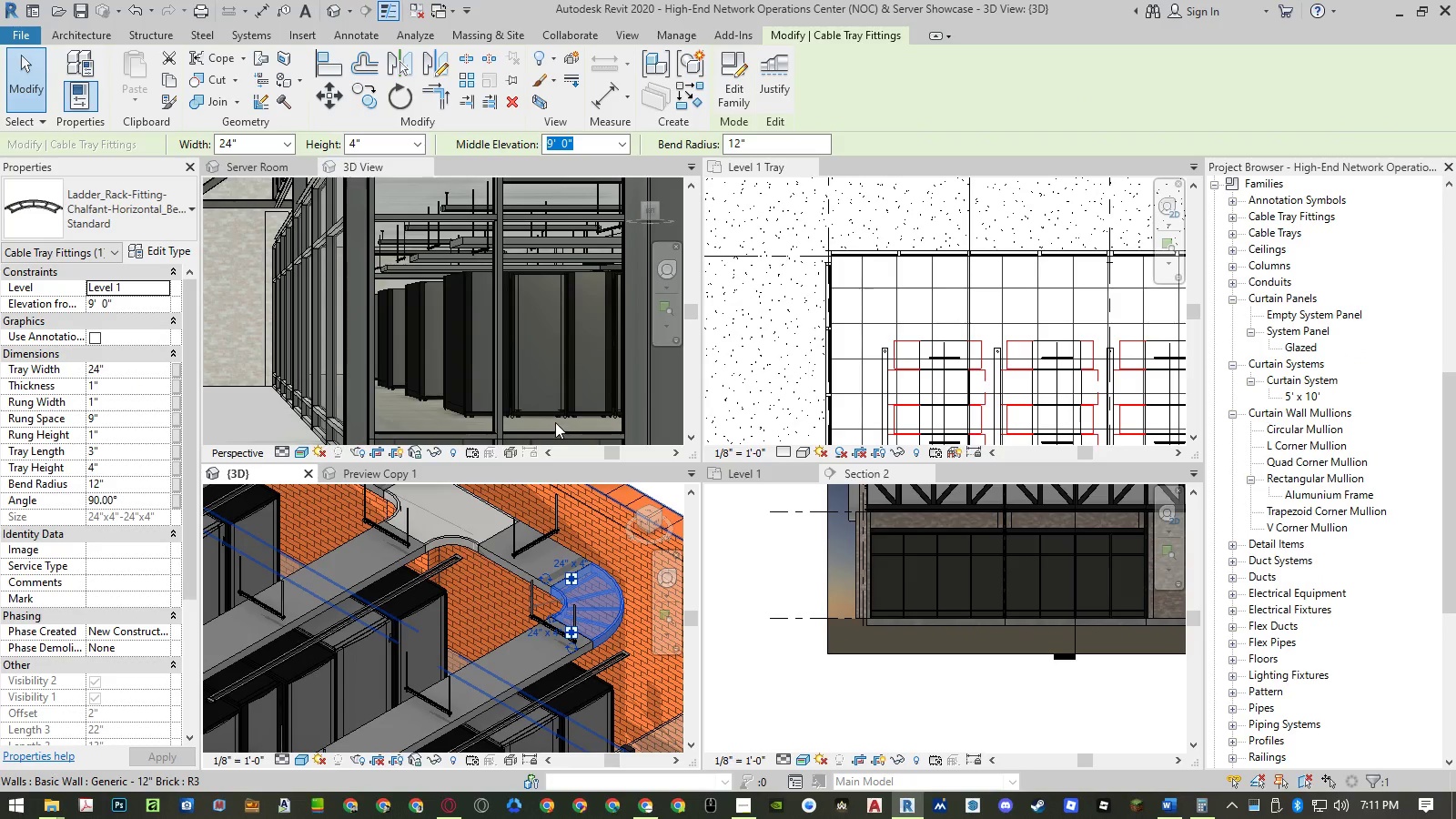 
left_click([485, 660])
 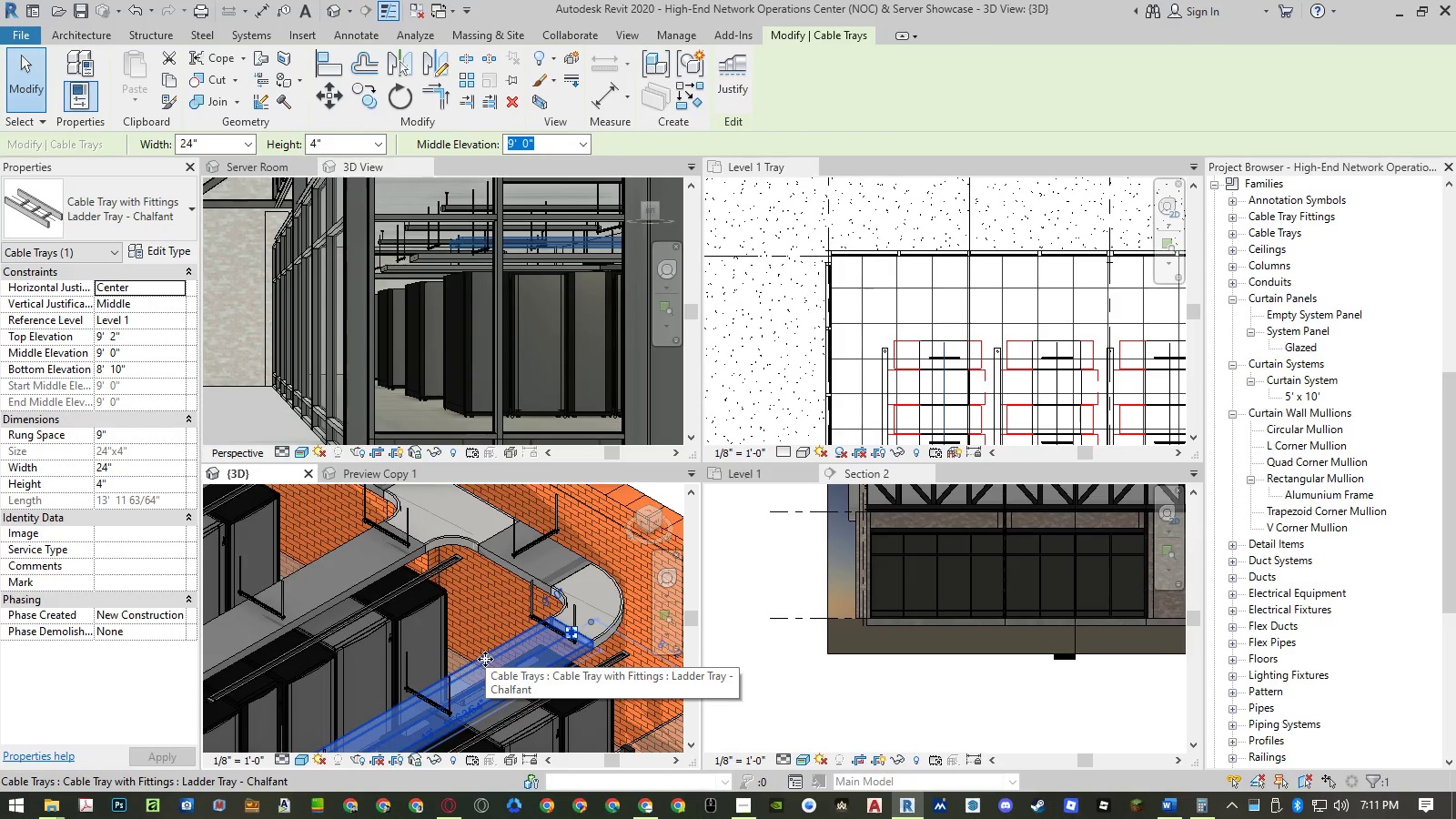 
wait(8.42)
 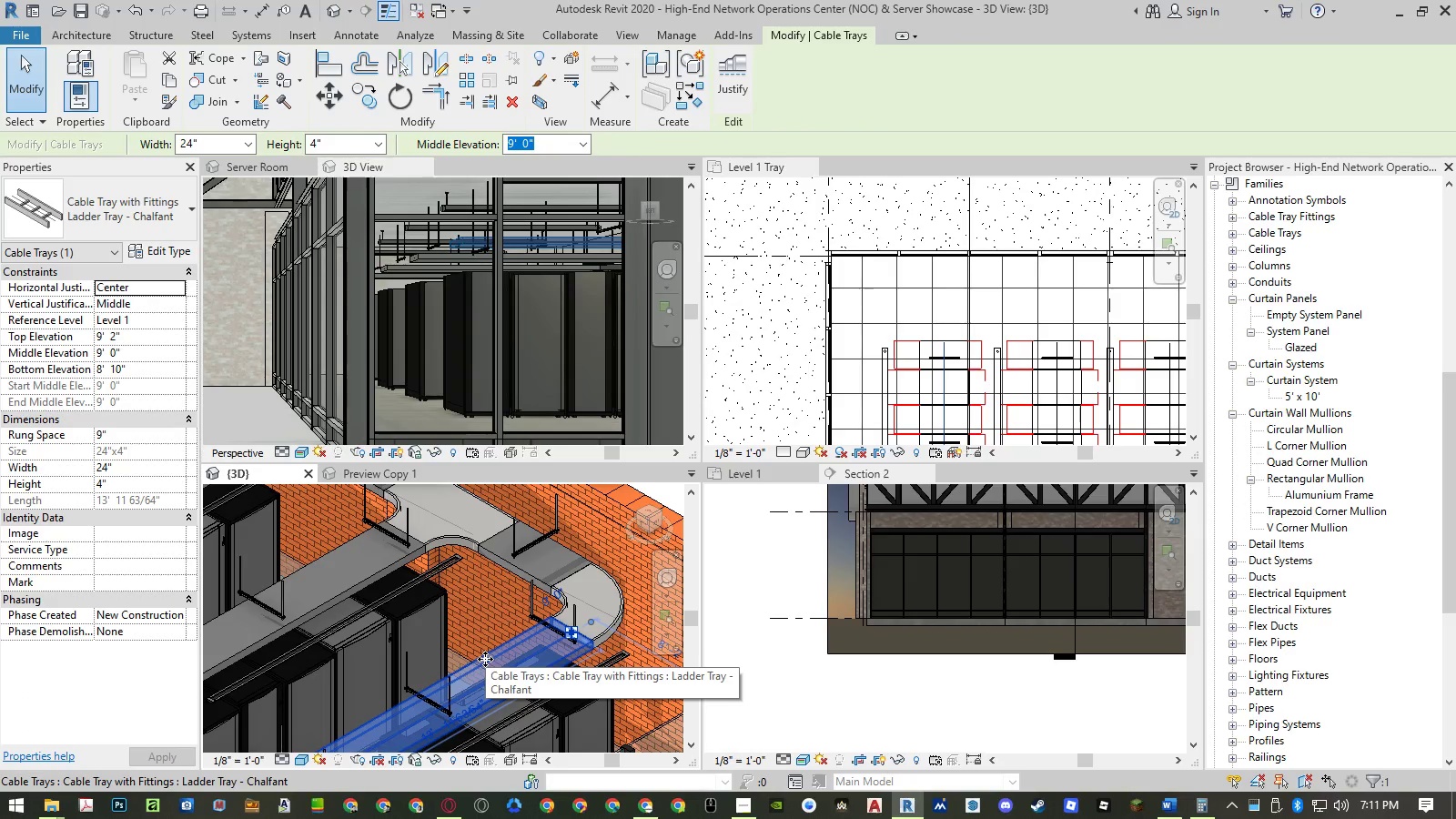 
left_click([526, 570])
 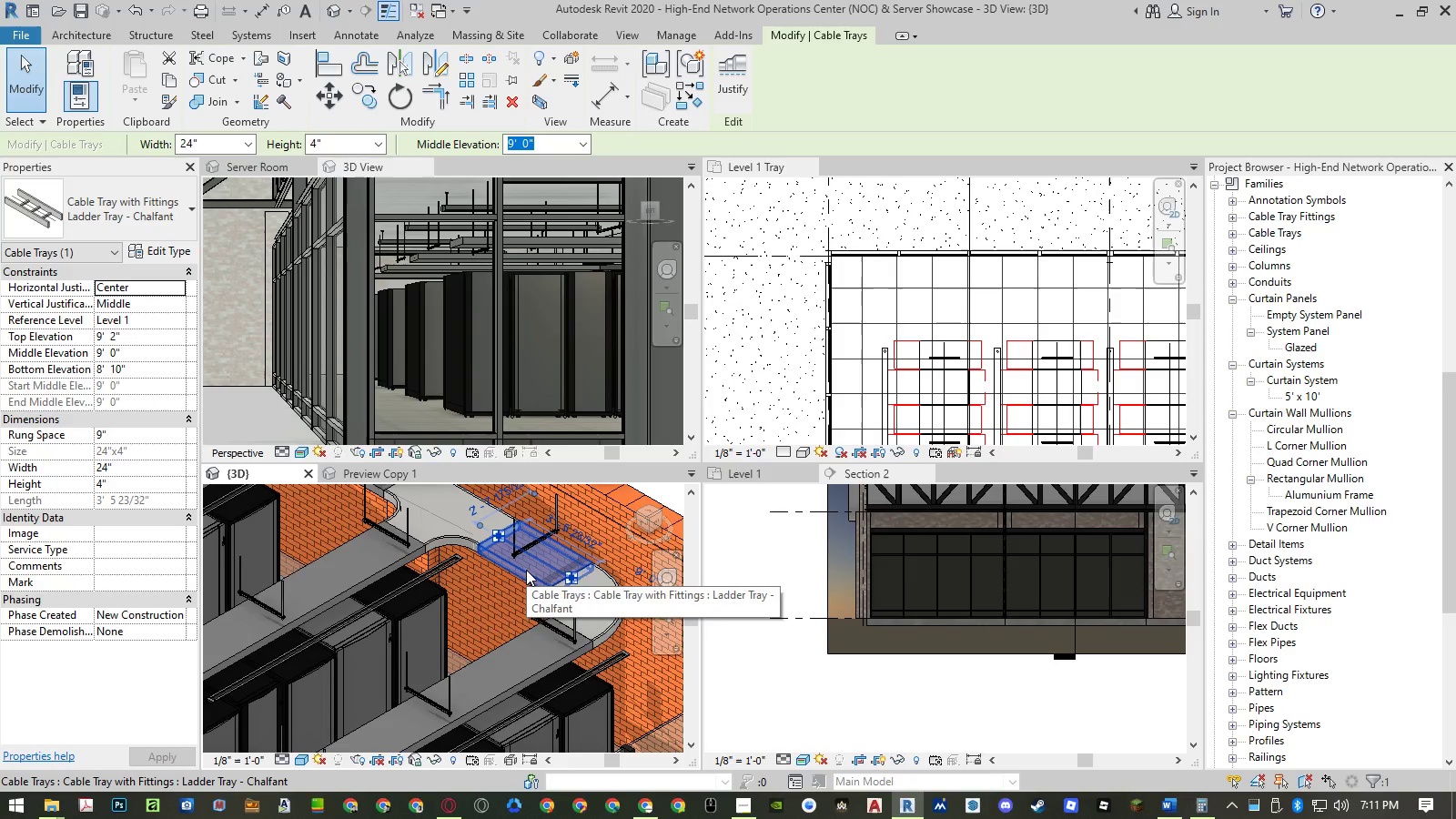 
left_click([519, 638])
 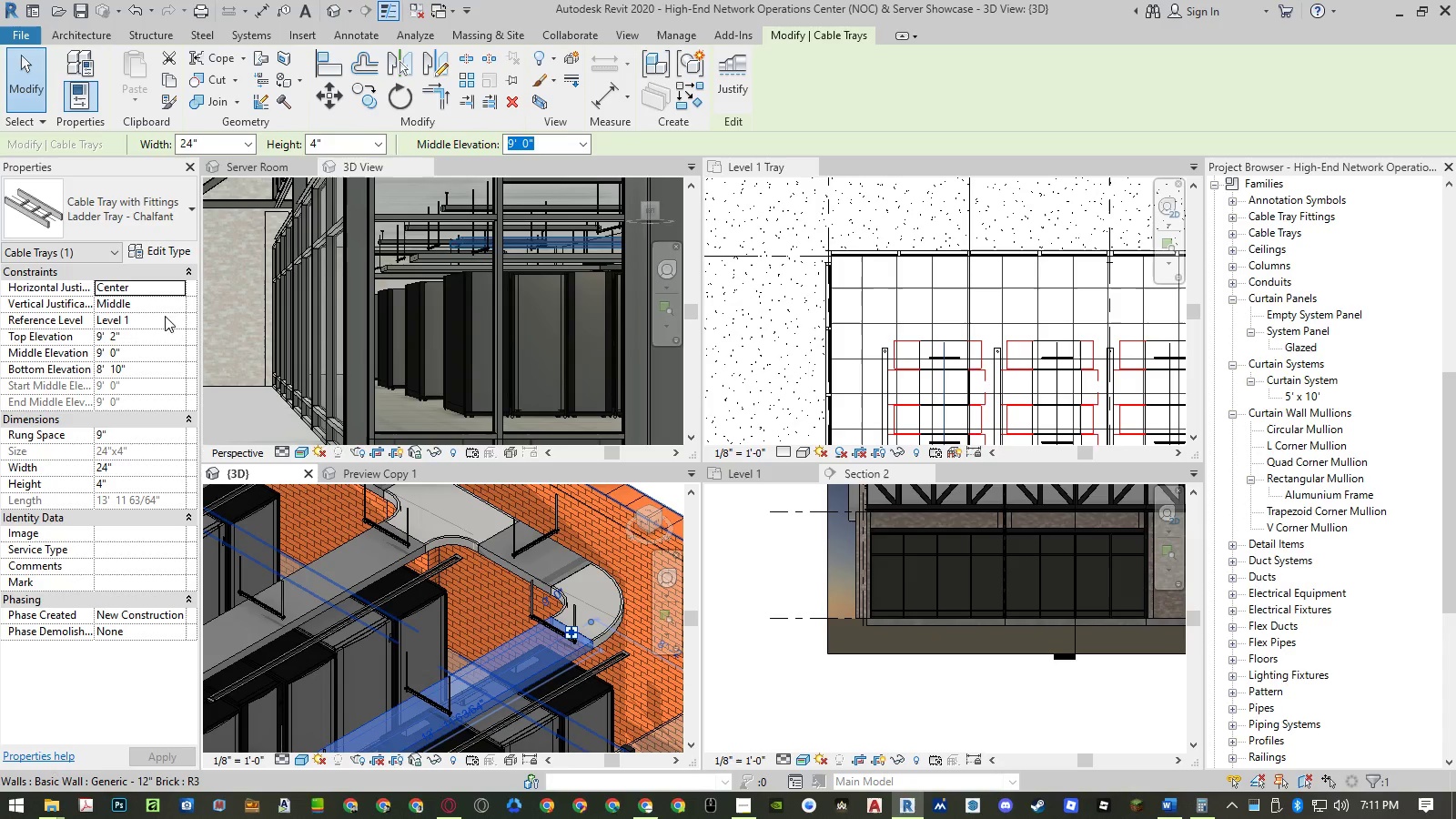 
left_click([182, 288])
 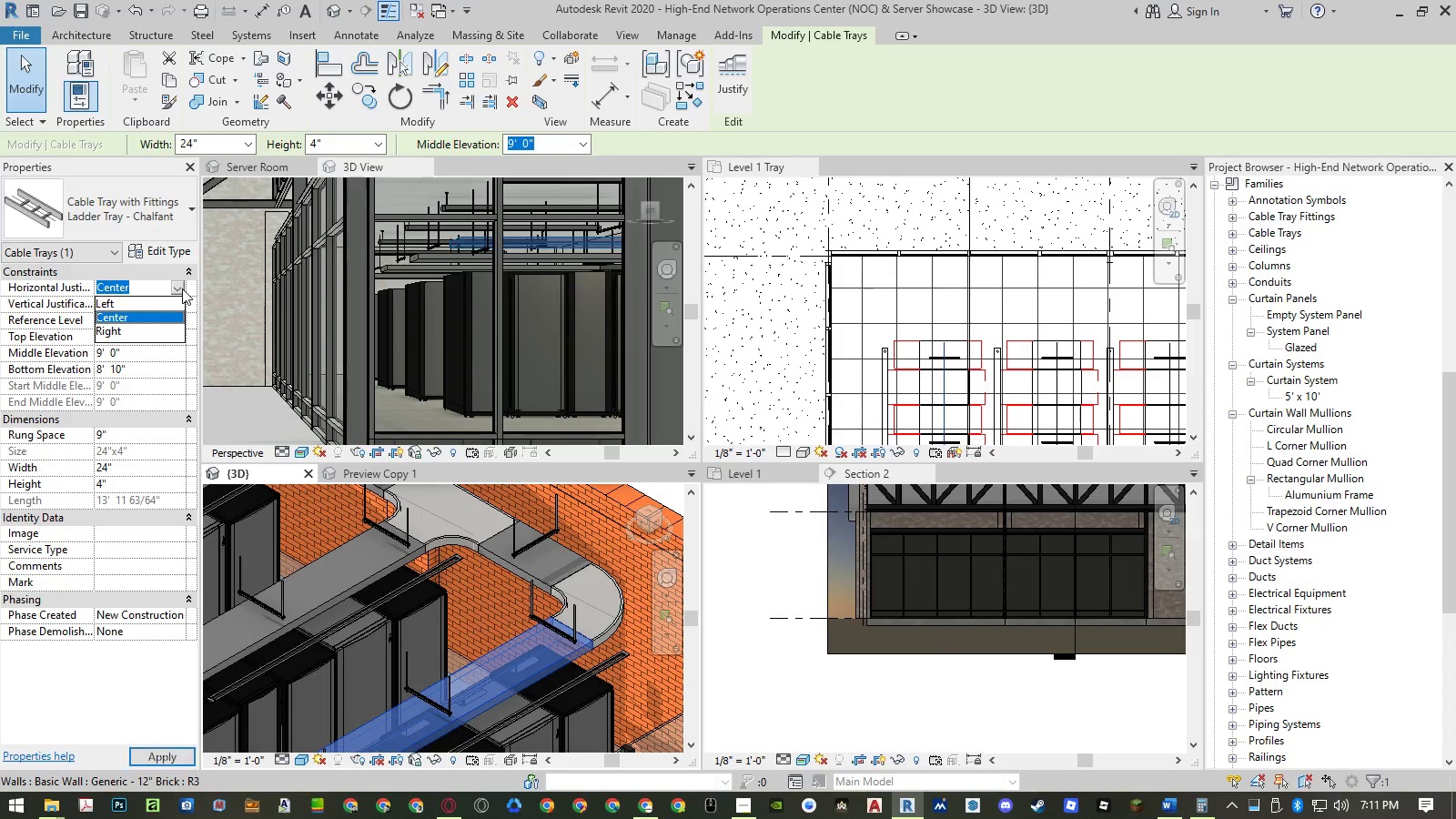 
left_click([182, 288])
 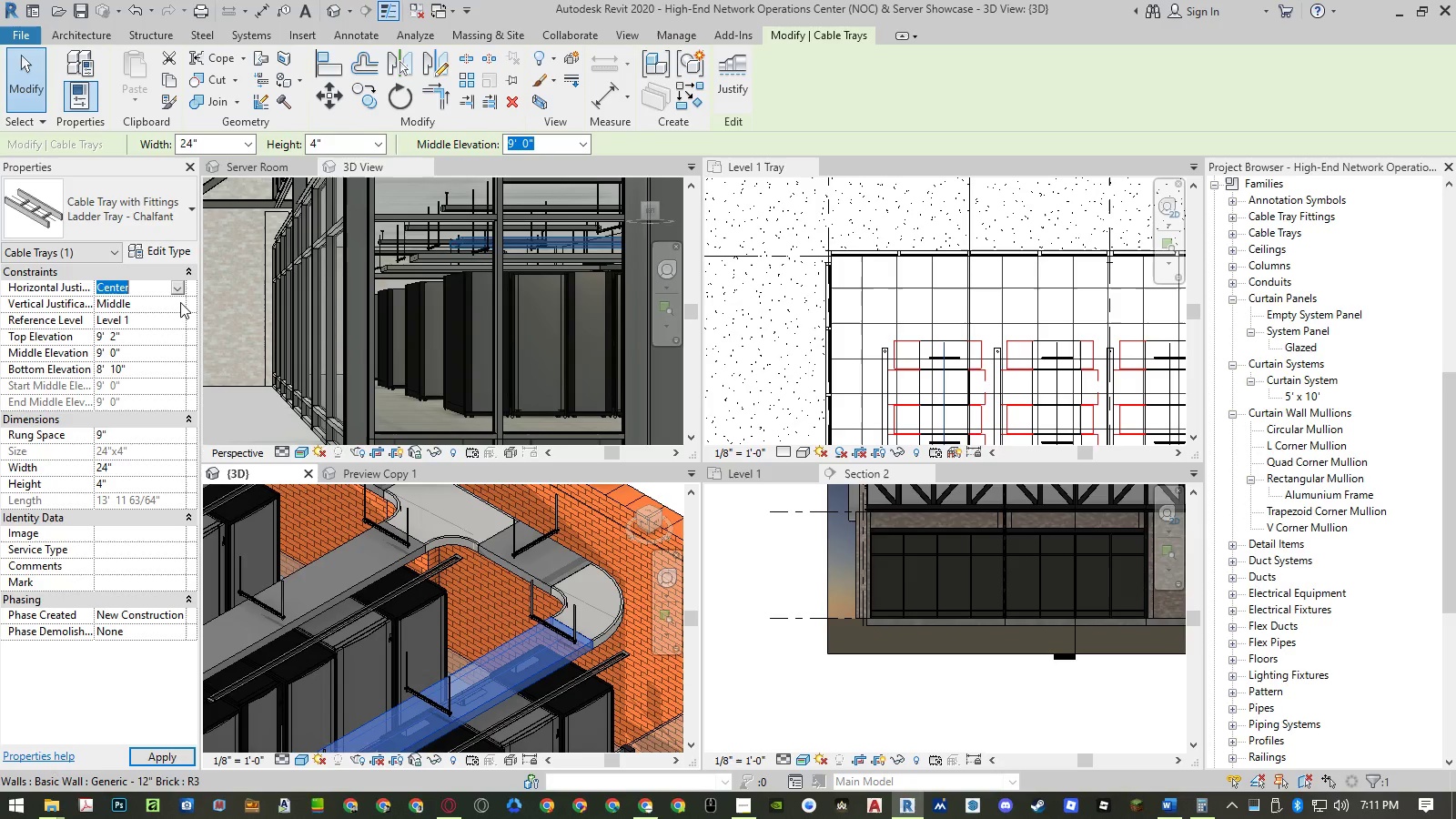 
left_click([180, 302])
 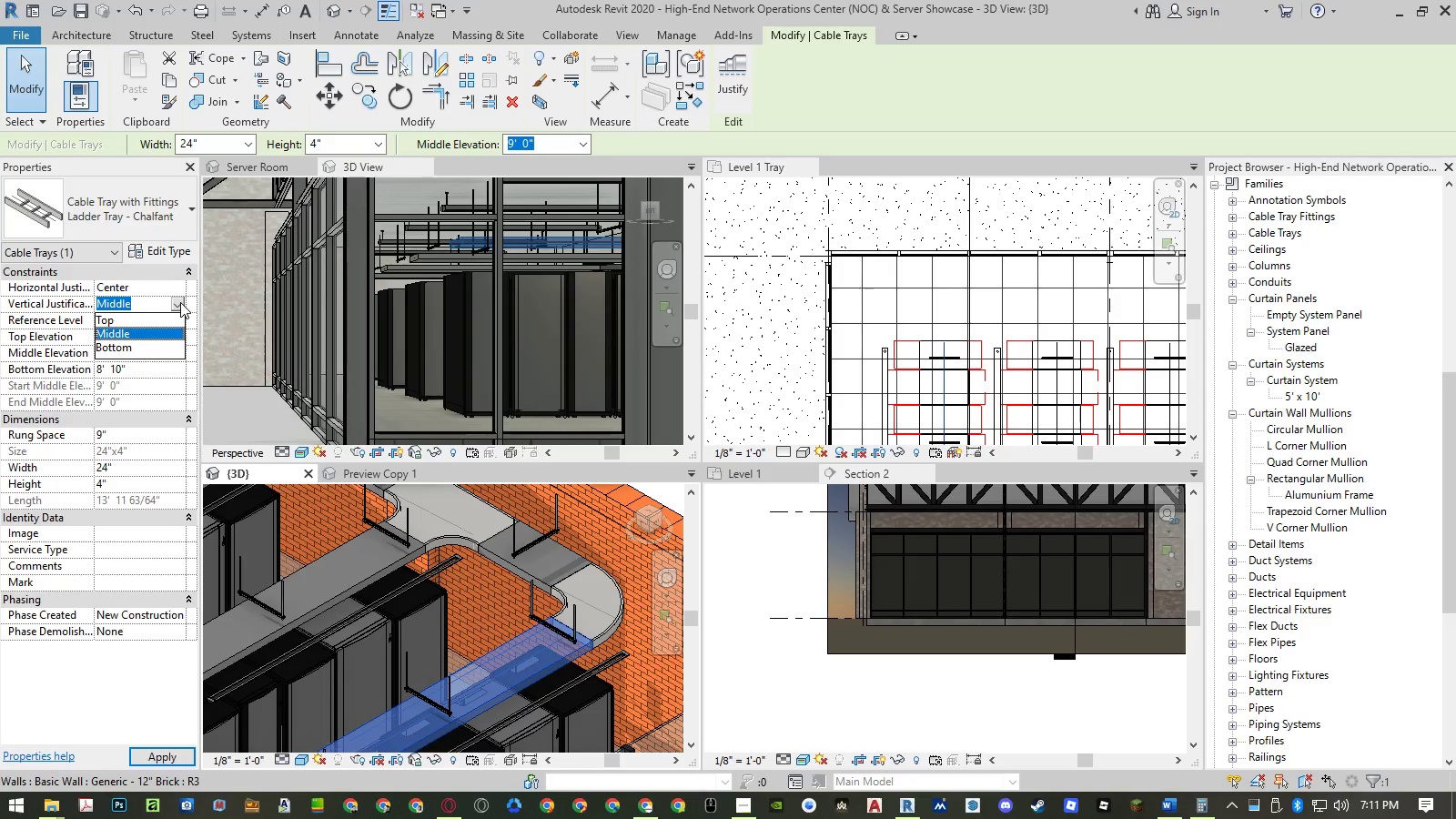 
left_click([180, 302])
 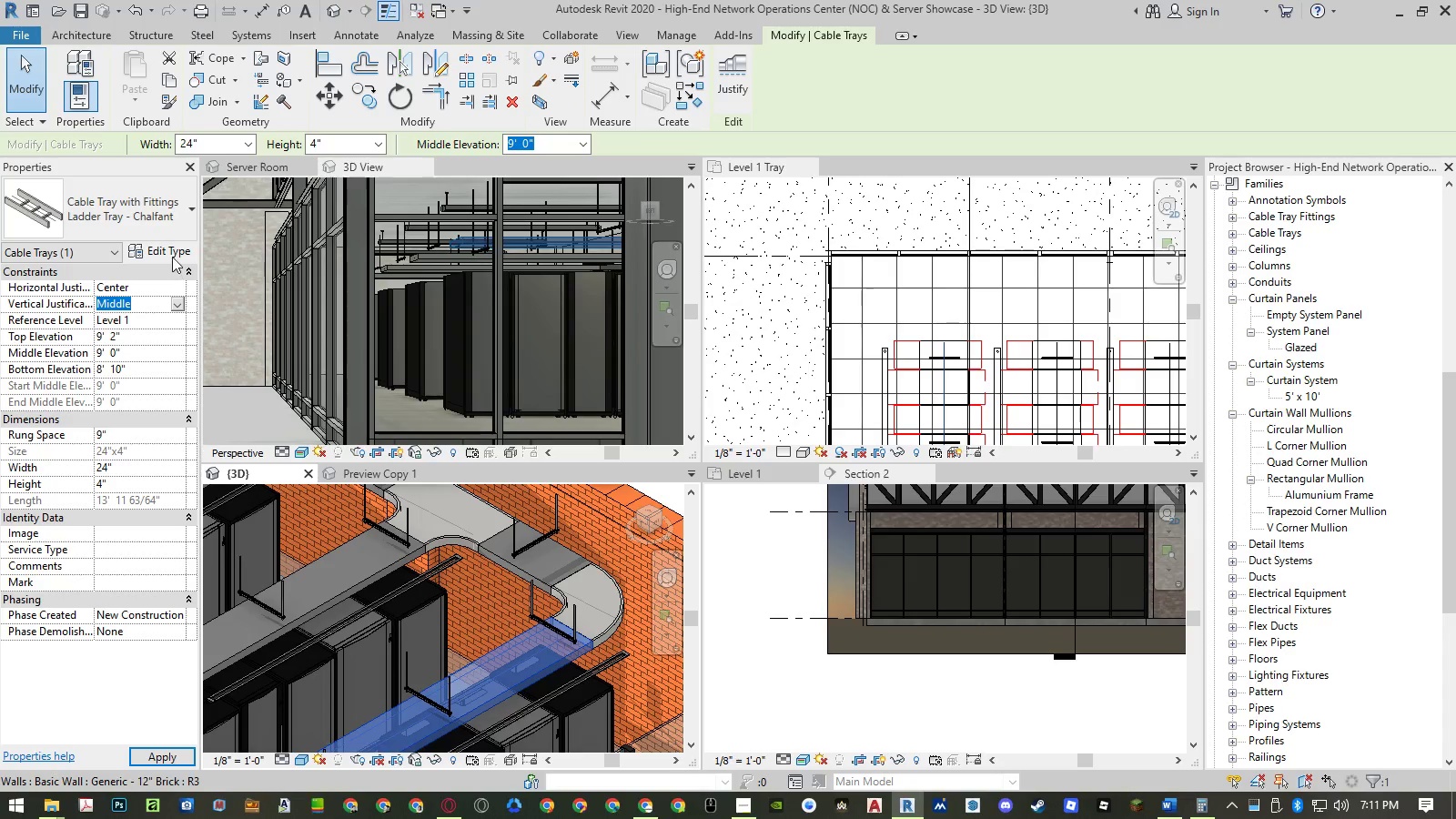 
left_click([172, 248])
 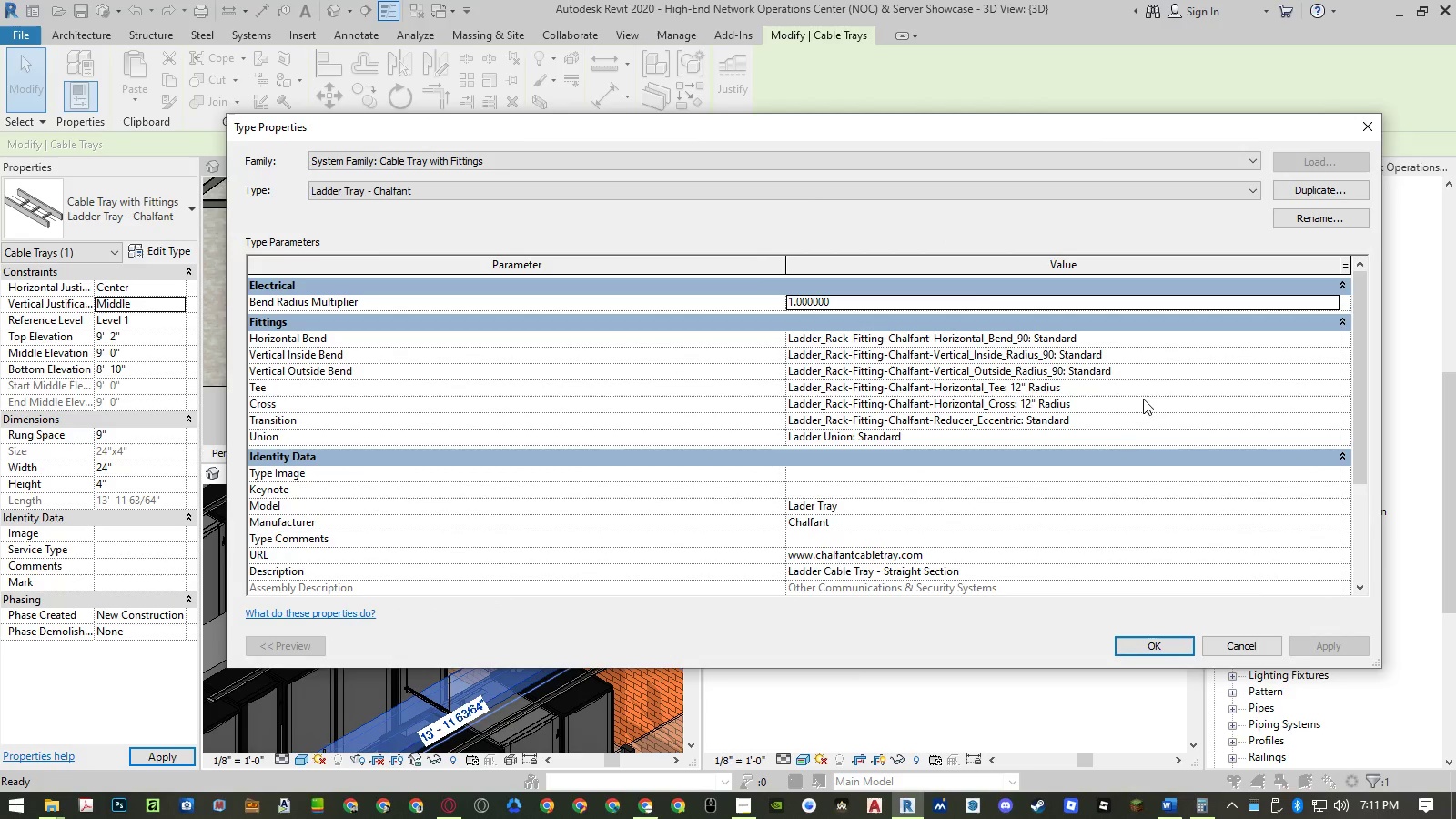 
left_click([1069, 500])
 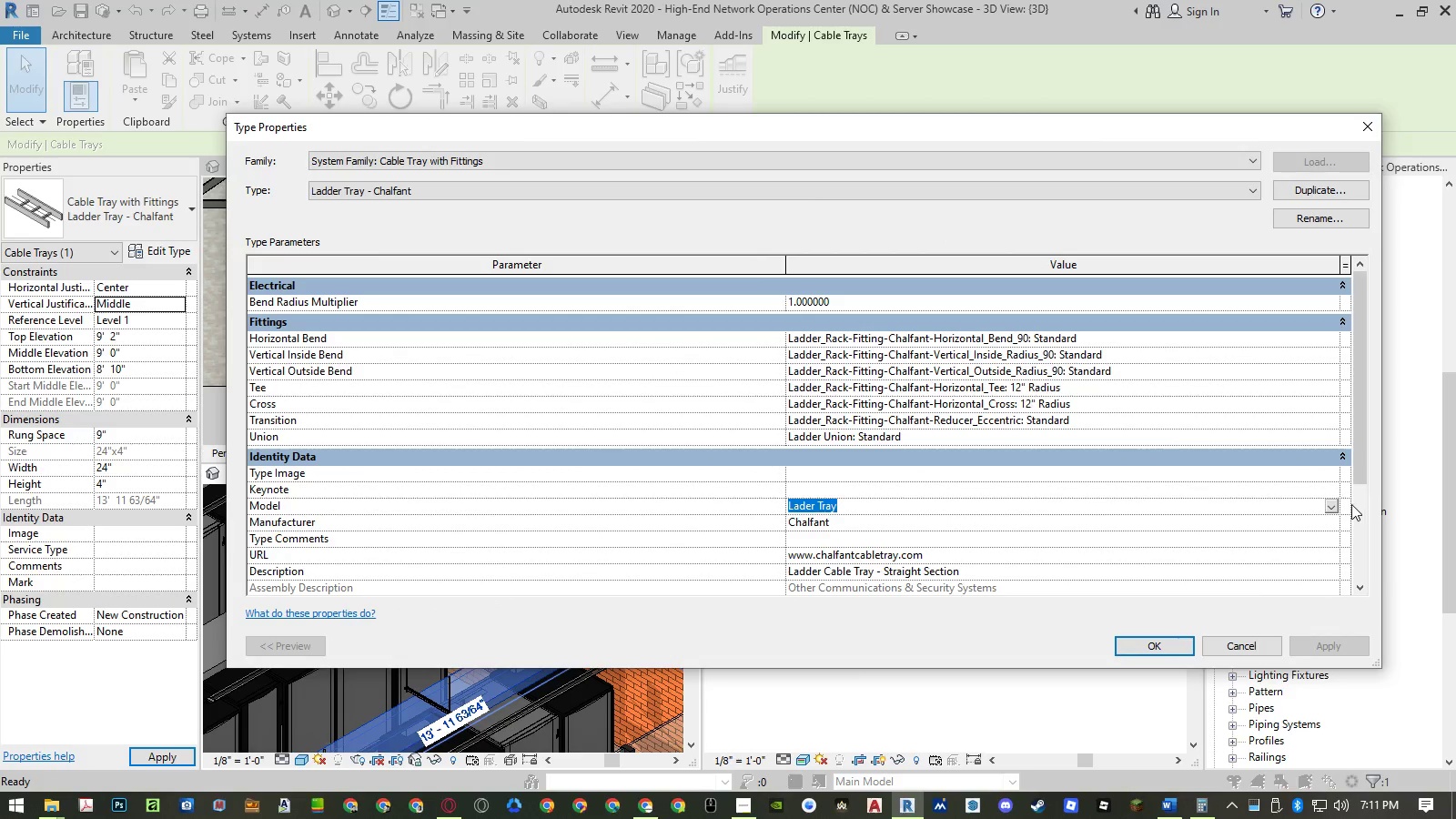 
left_click([1336, 504])
 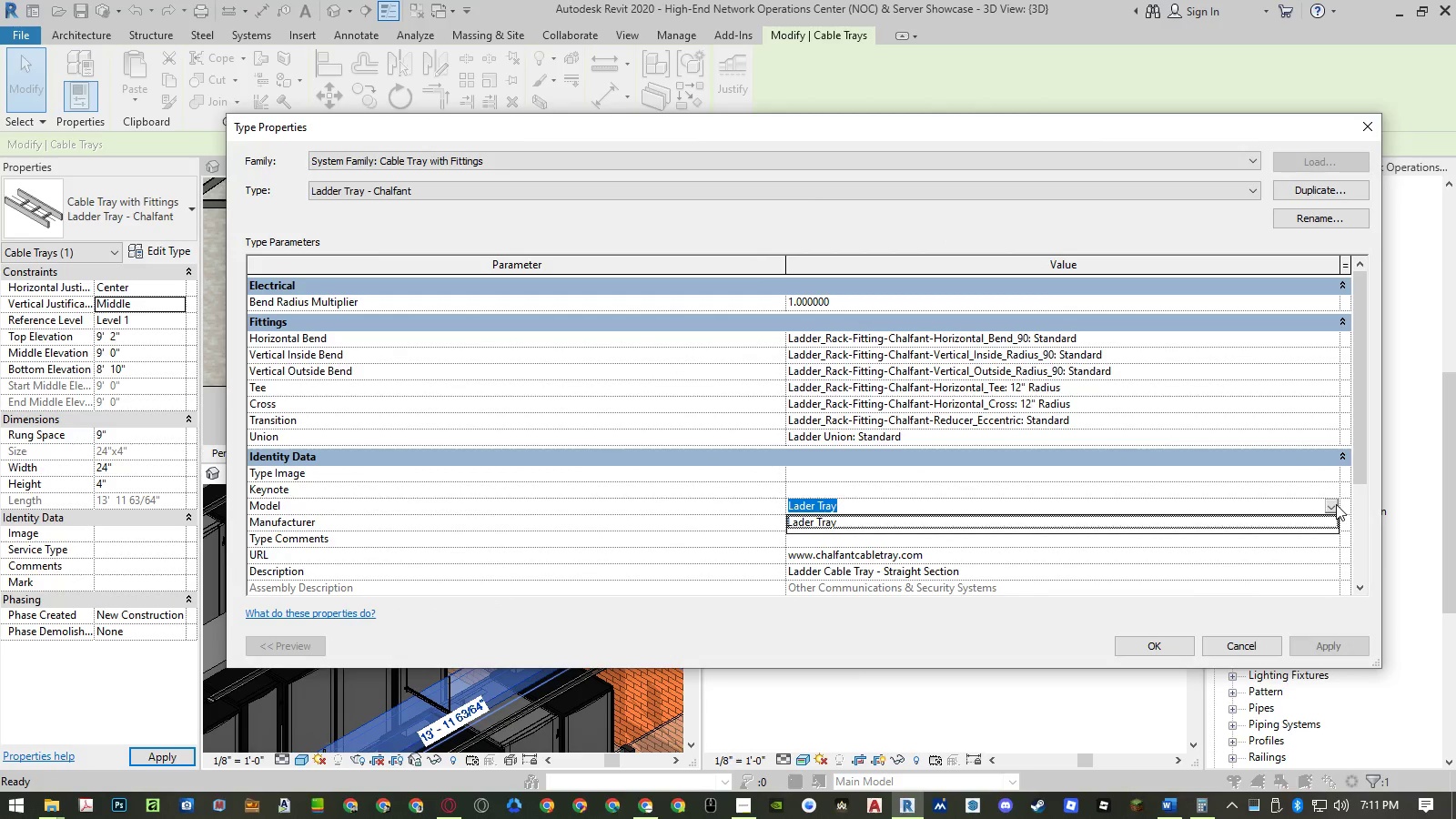 
double_click([1336, 504])
 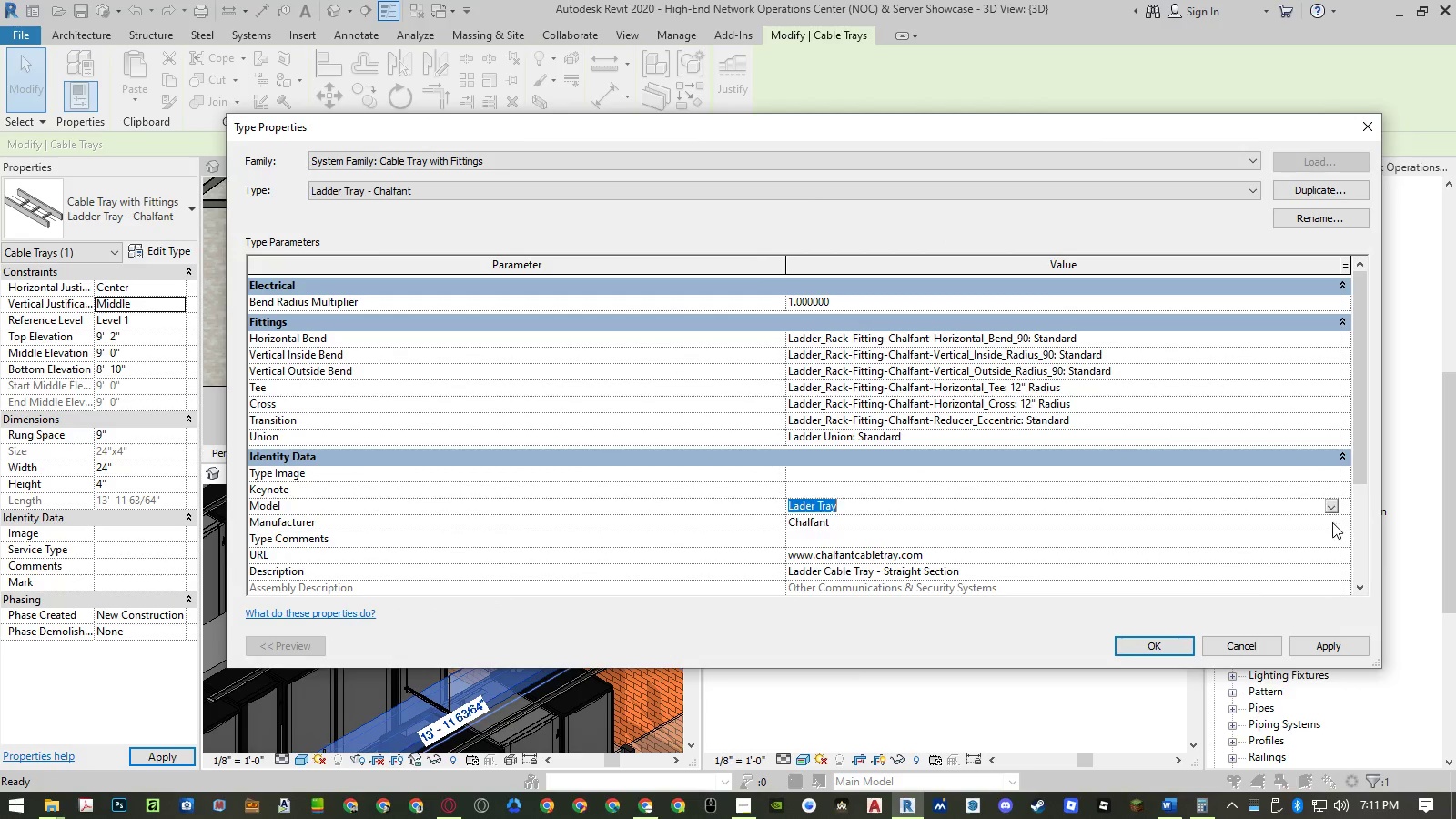 
left_click([1332, 522])
 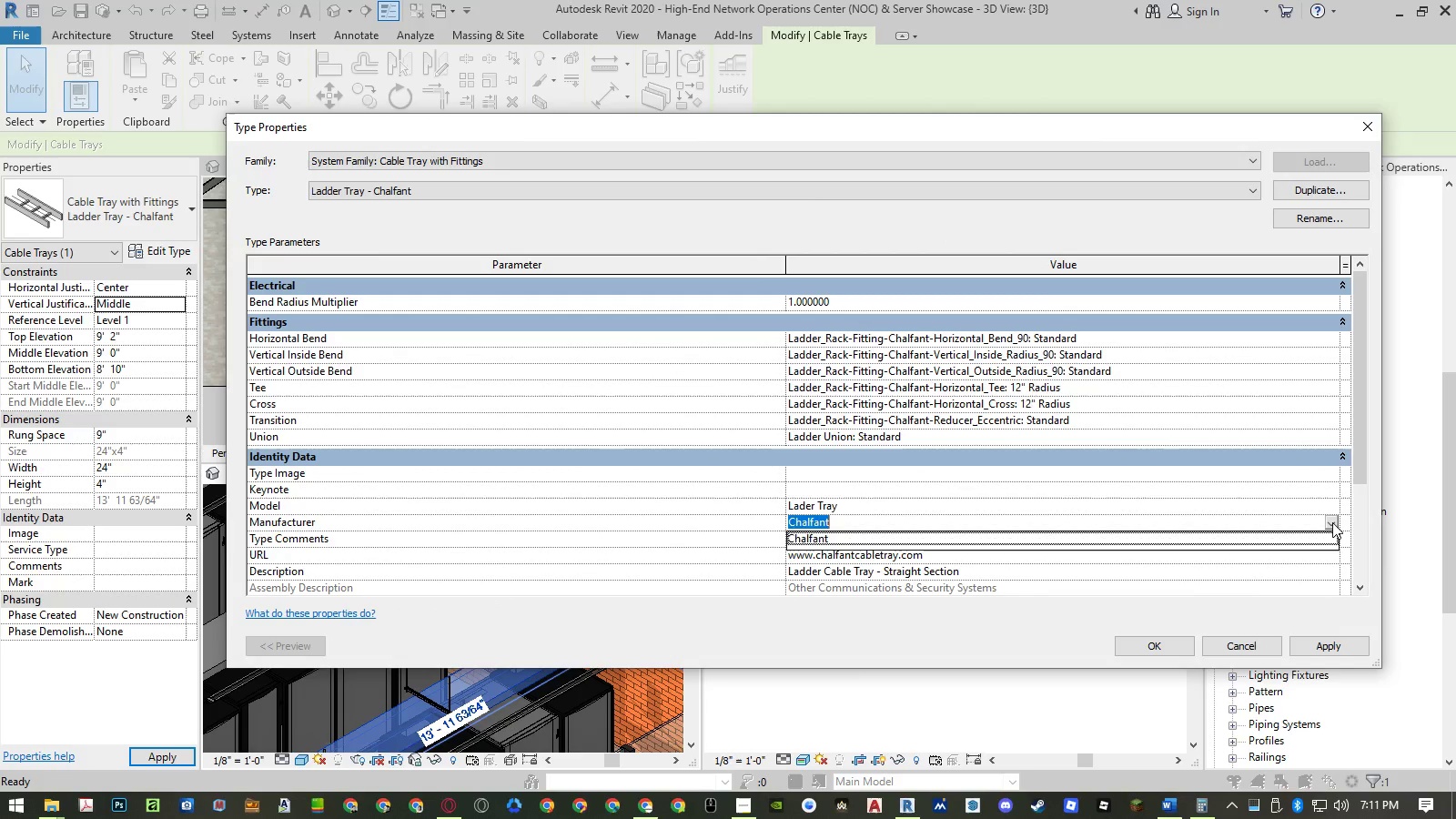 
double_click([1332, 522])
 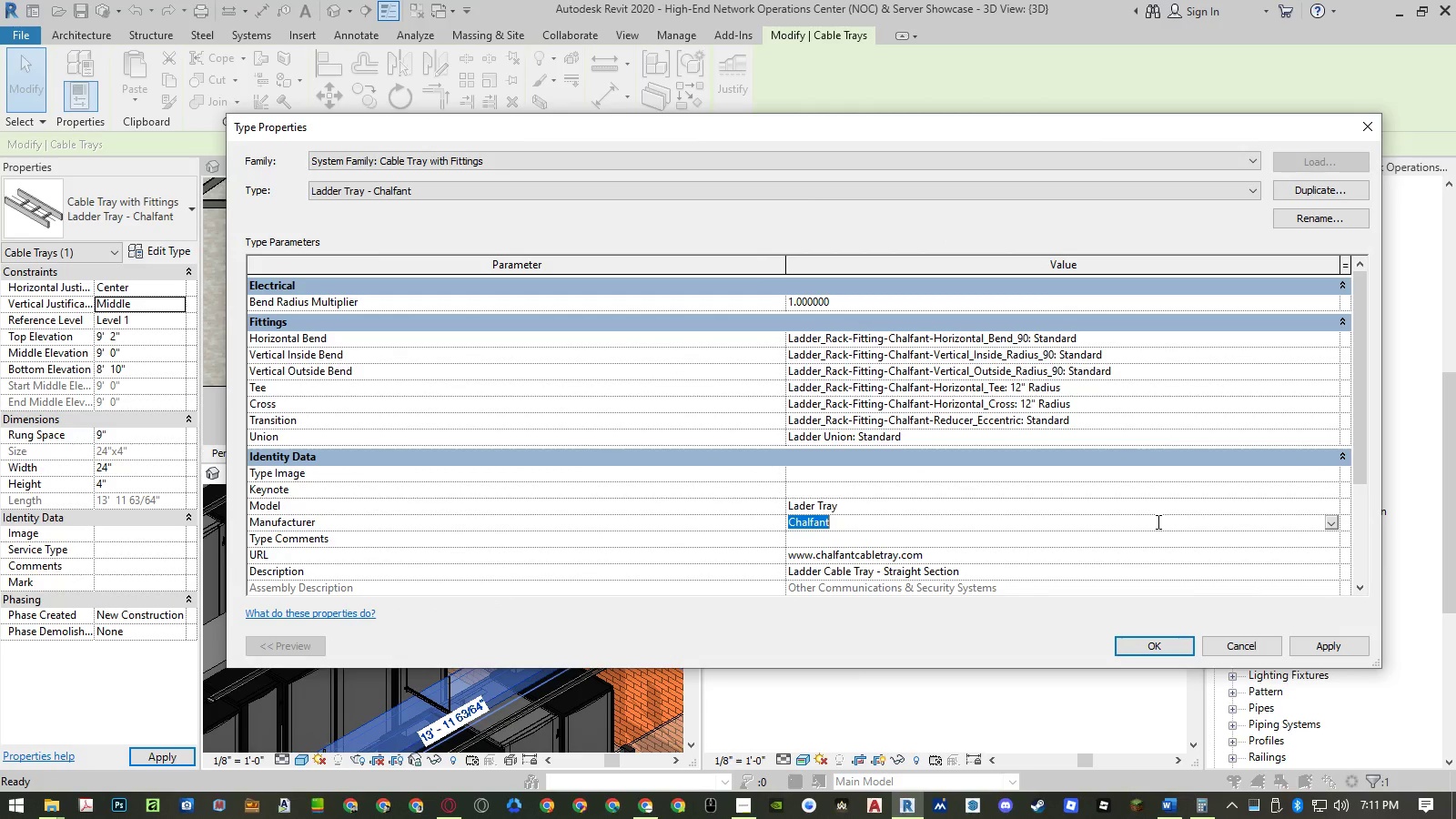 
scroll: coordinate [1157, 521], scroll_direction: down, amount: 3.0
 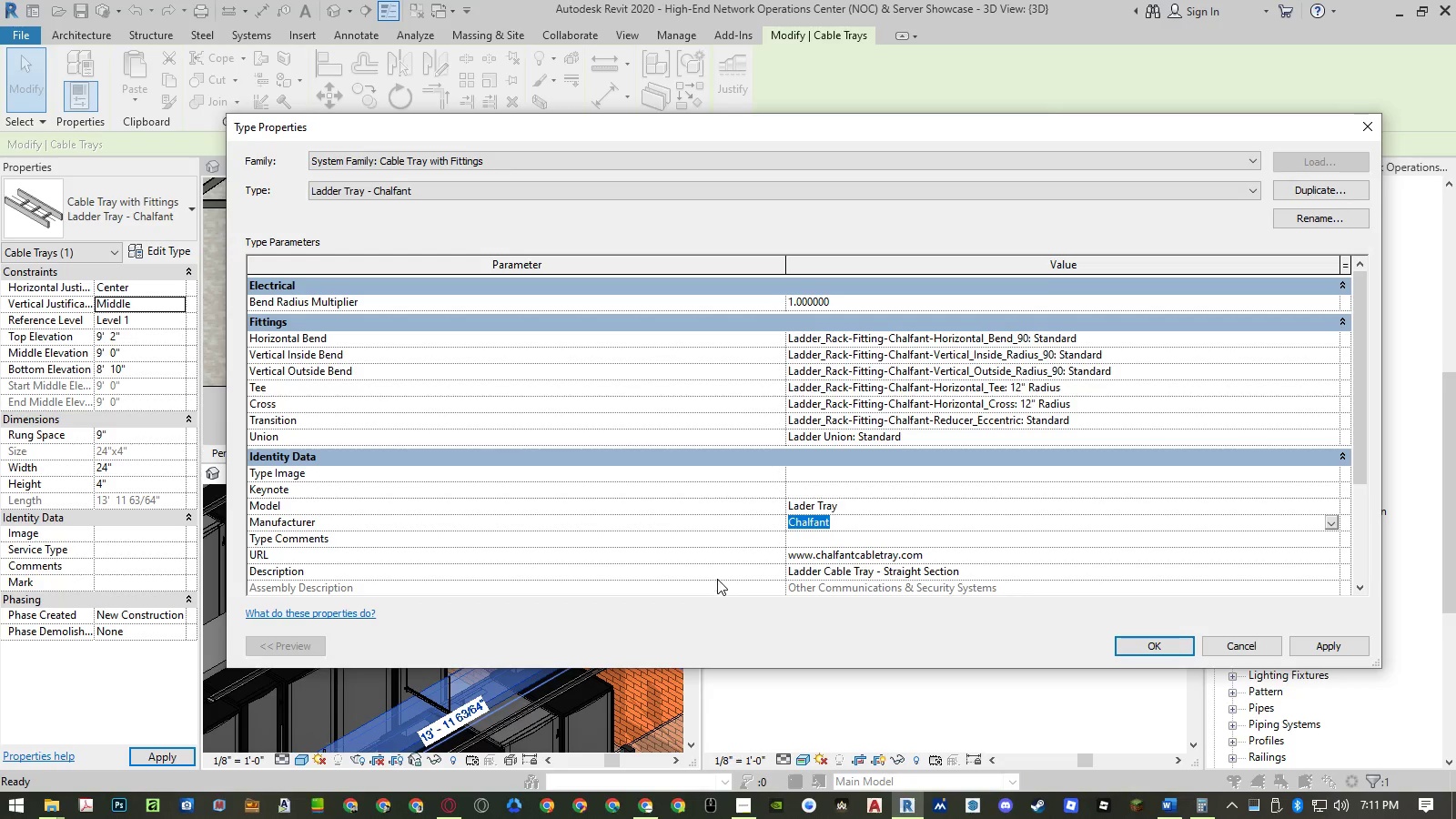 
left_click([704, 622])
 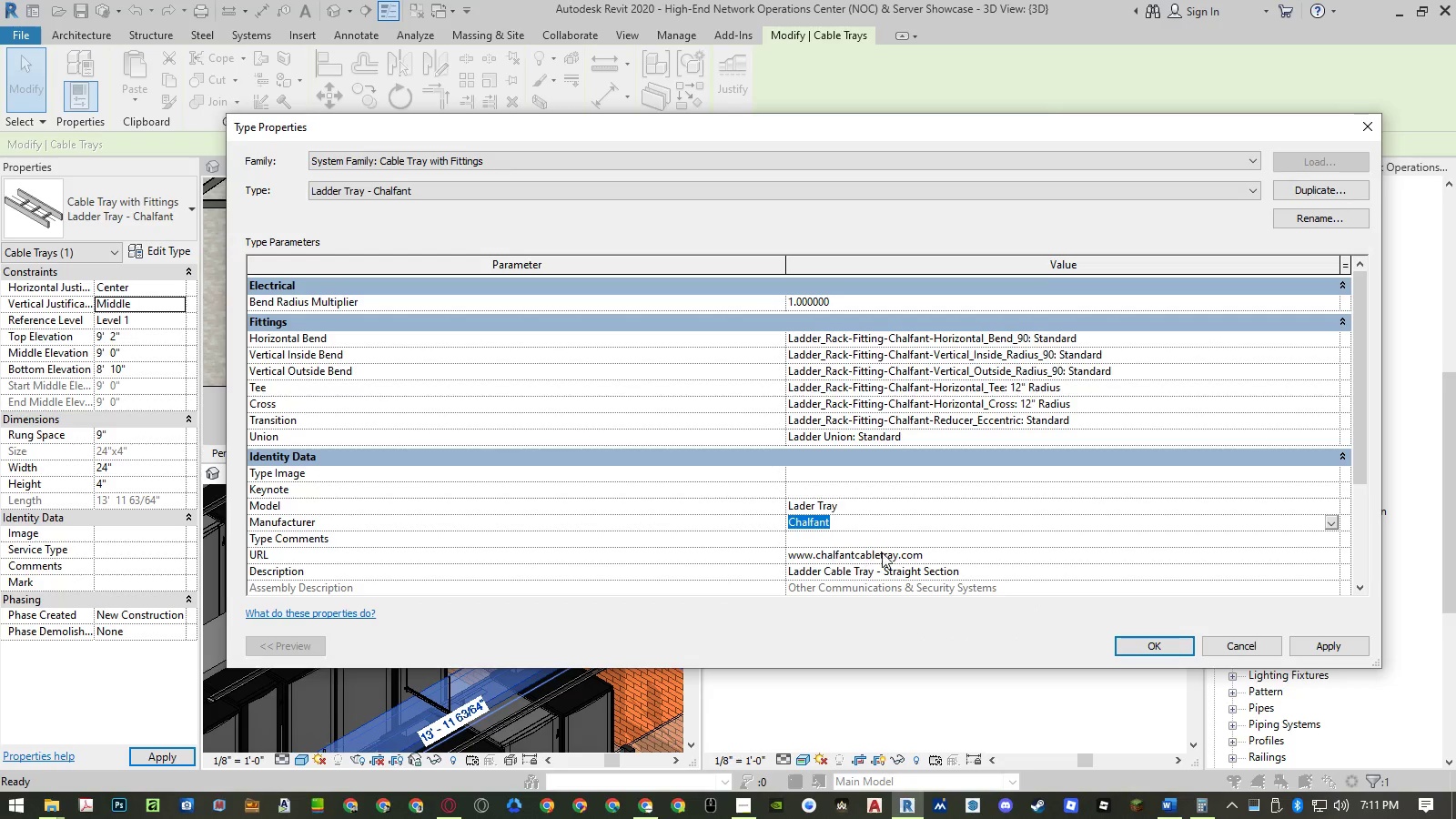 
scroll: coordinate [969, 549], scroll_direction: down, amount: 8.0
 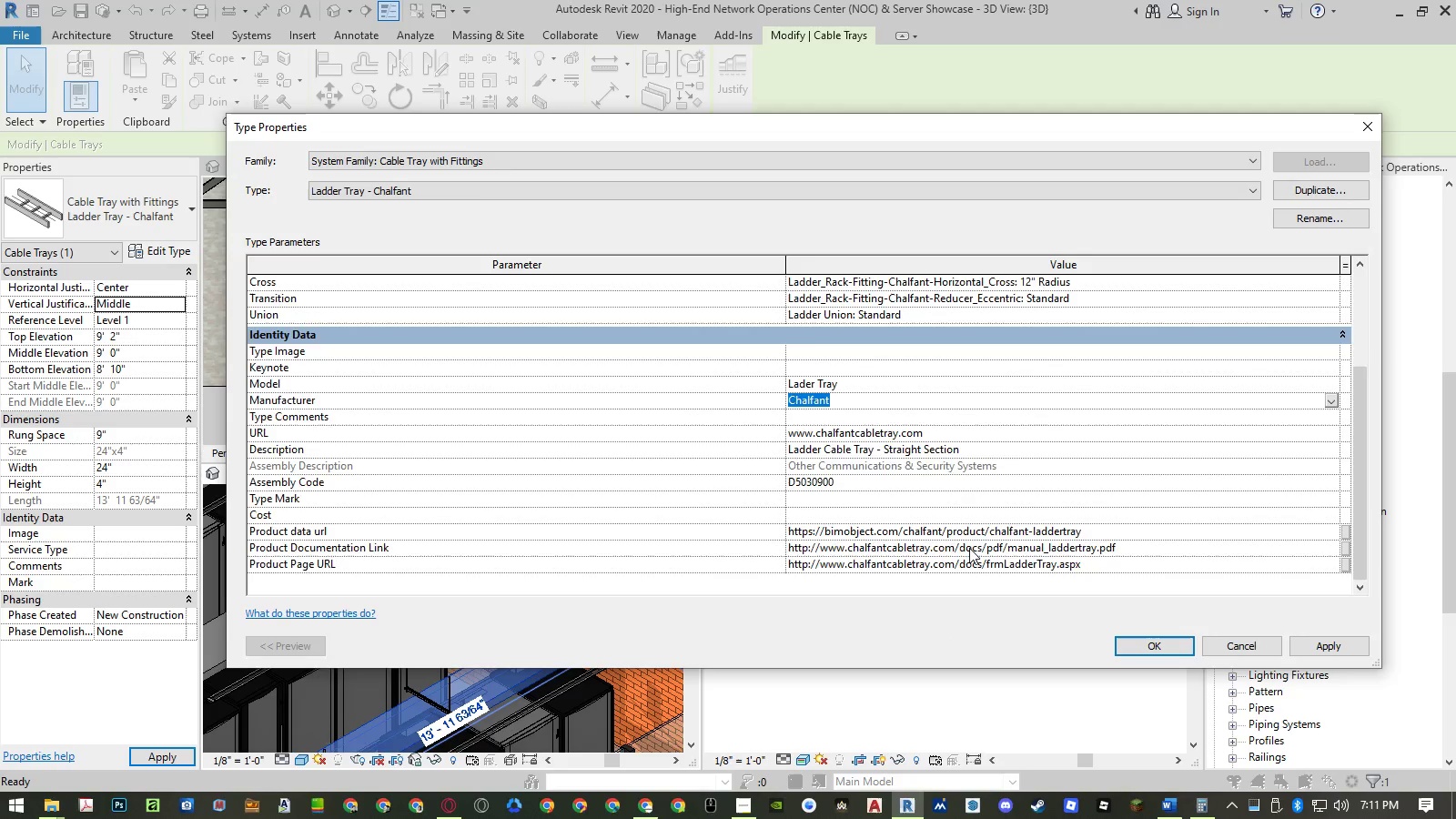 
scroll: coordinate [976, 530], scroll_direction: up, amount: 10.0
 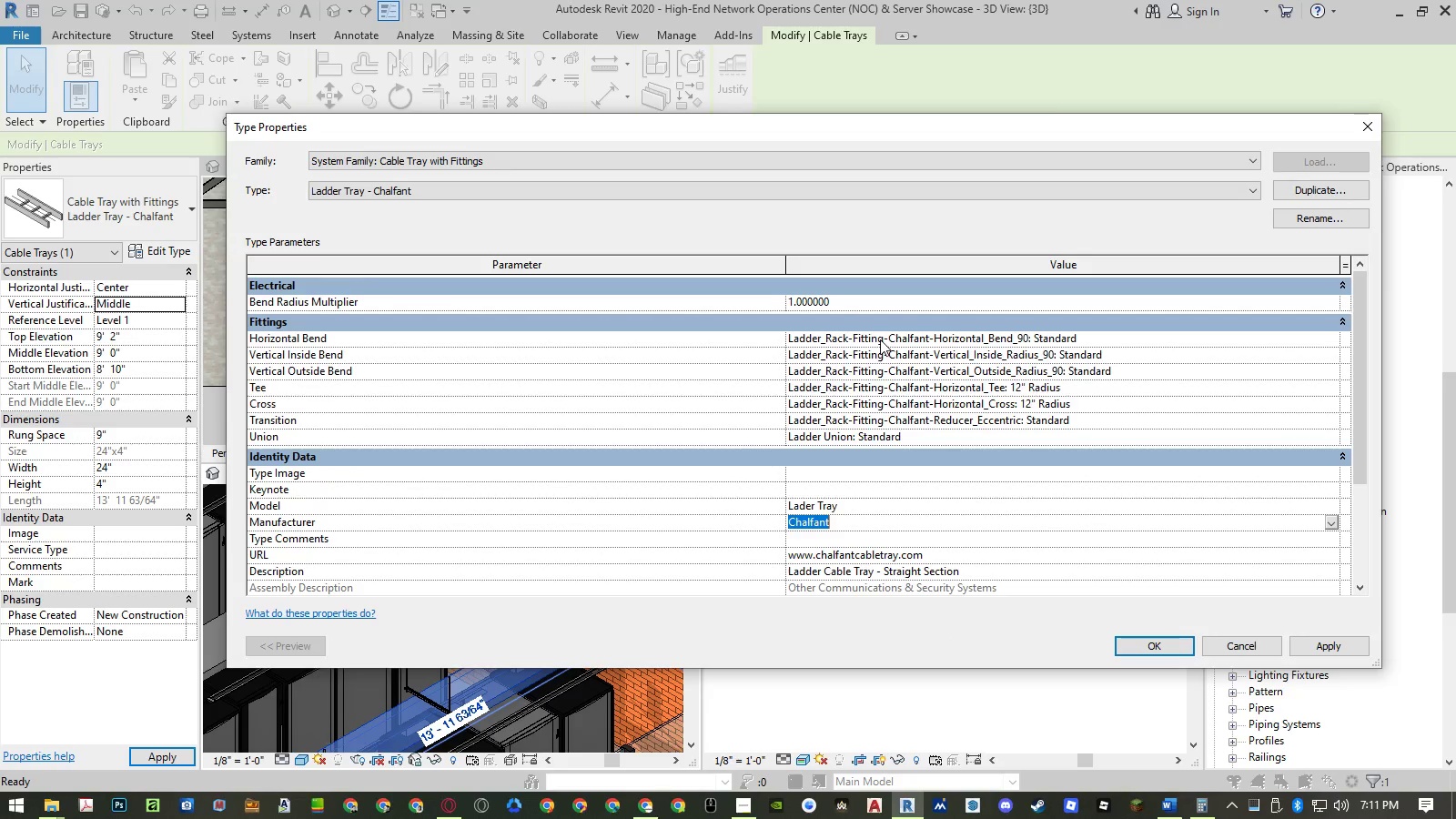 
left_click([880, 339])
 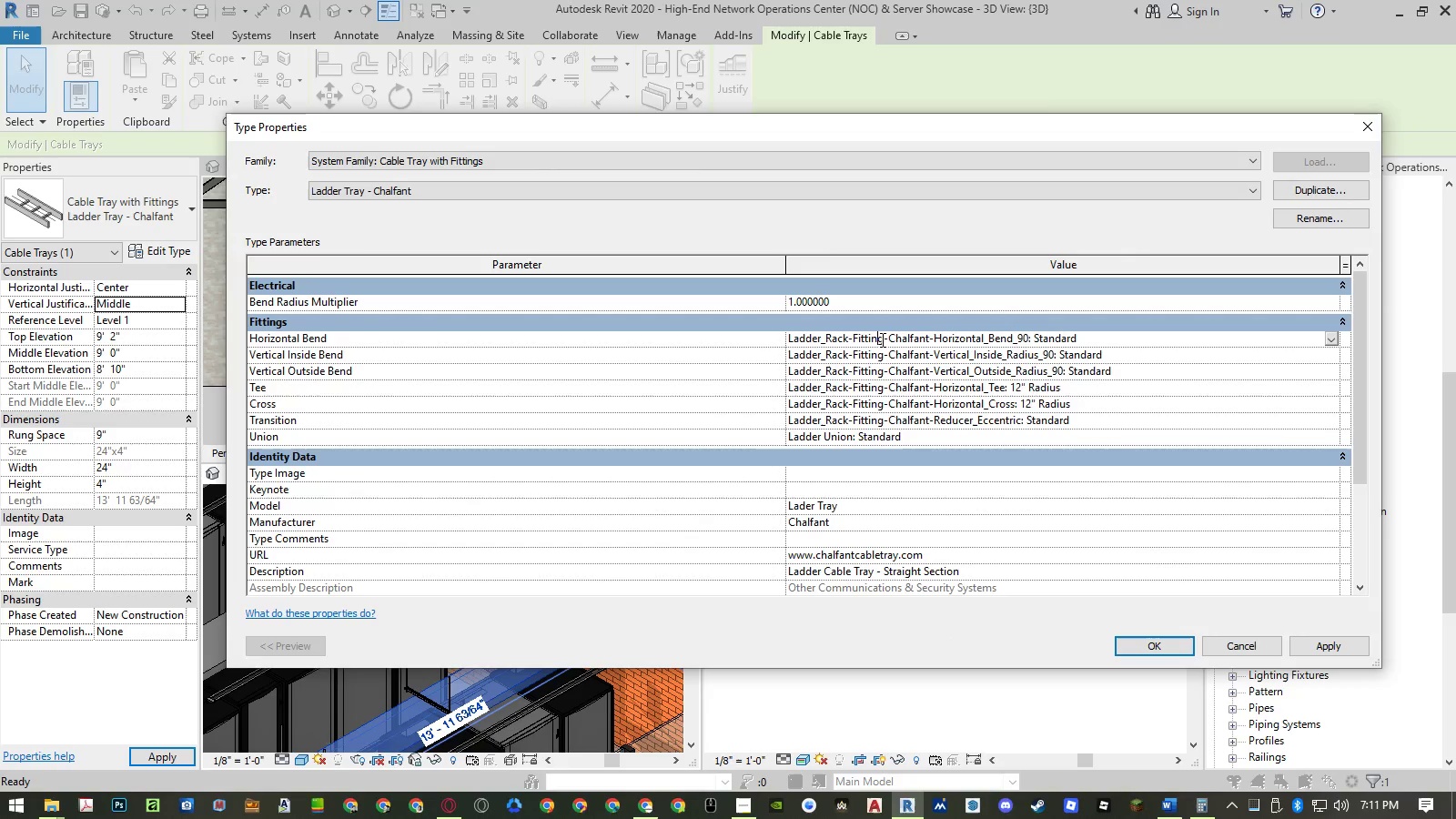 
wait(10.64)
 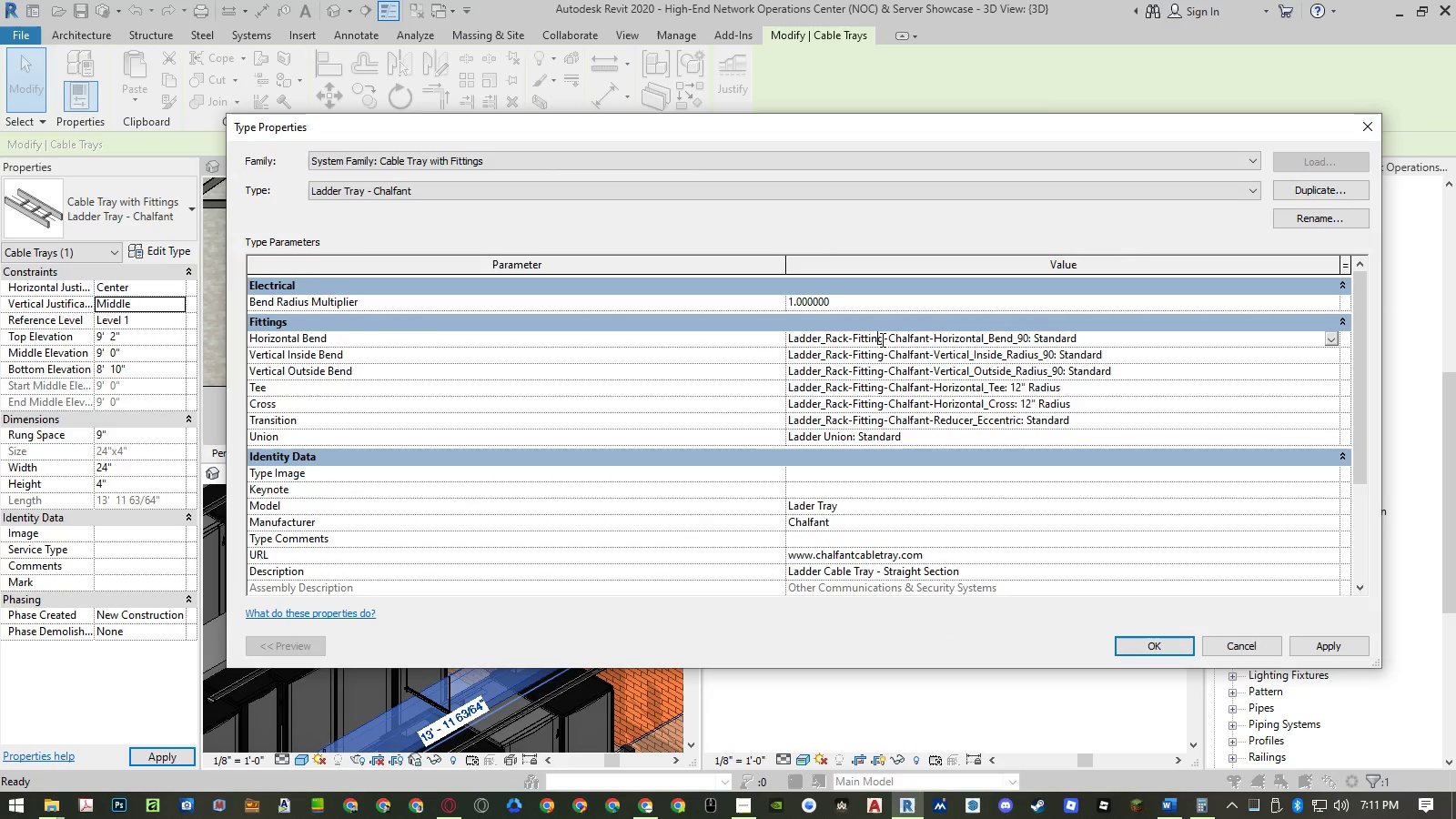 
left_click([1139, 646])
 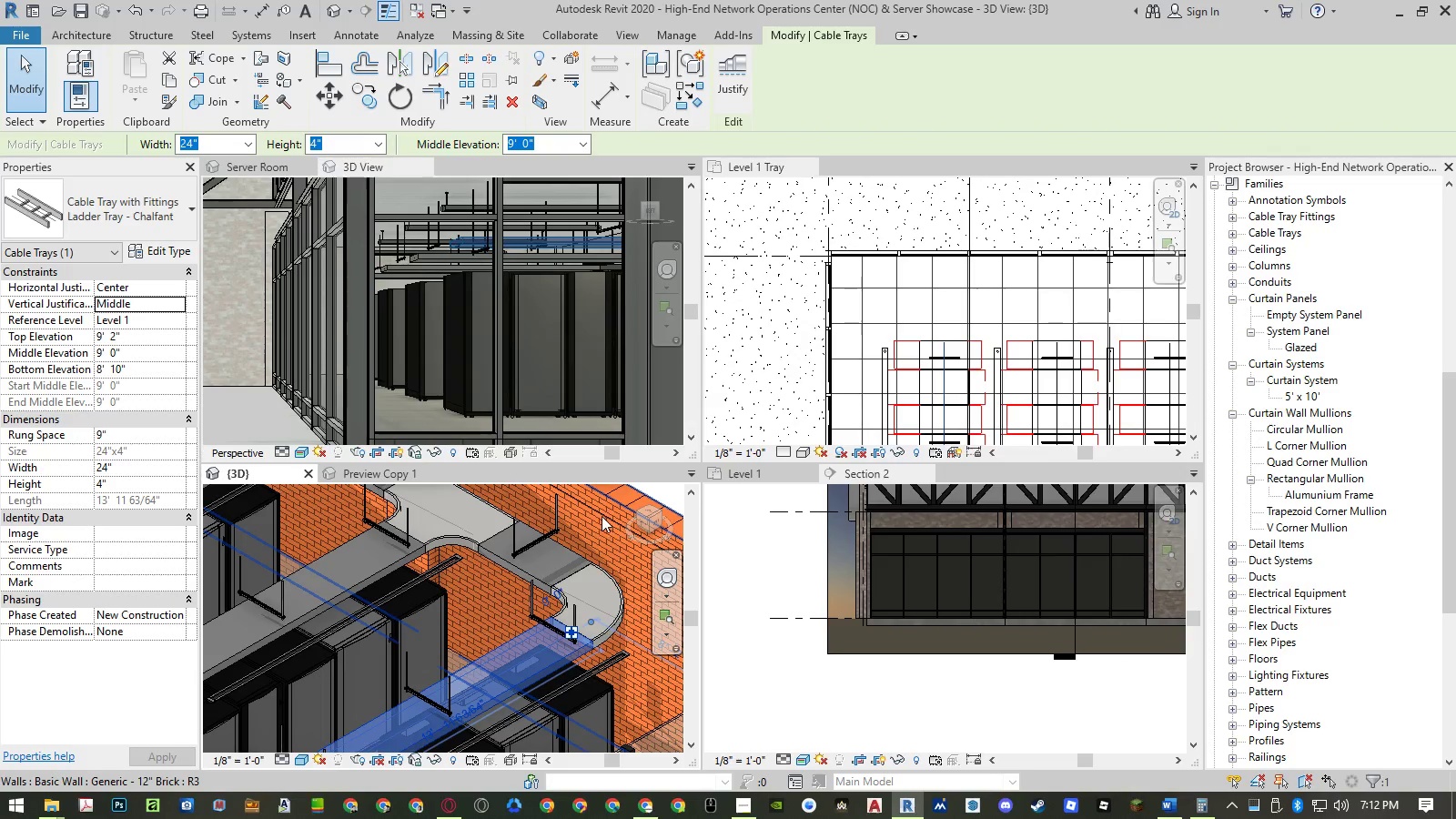 
scroll: coordinate [533, 579], scroll_direction: down, amount: 9.0
 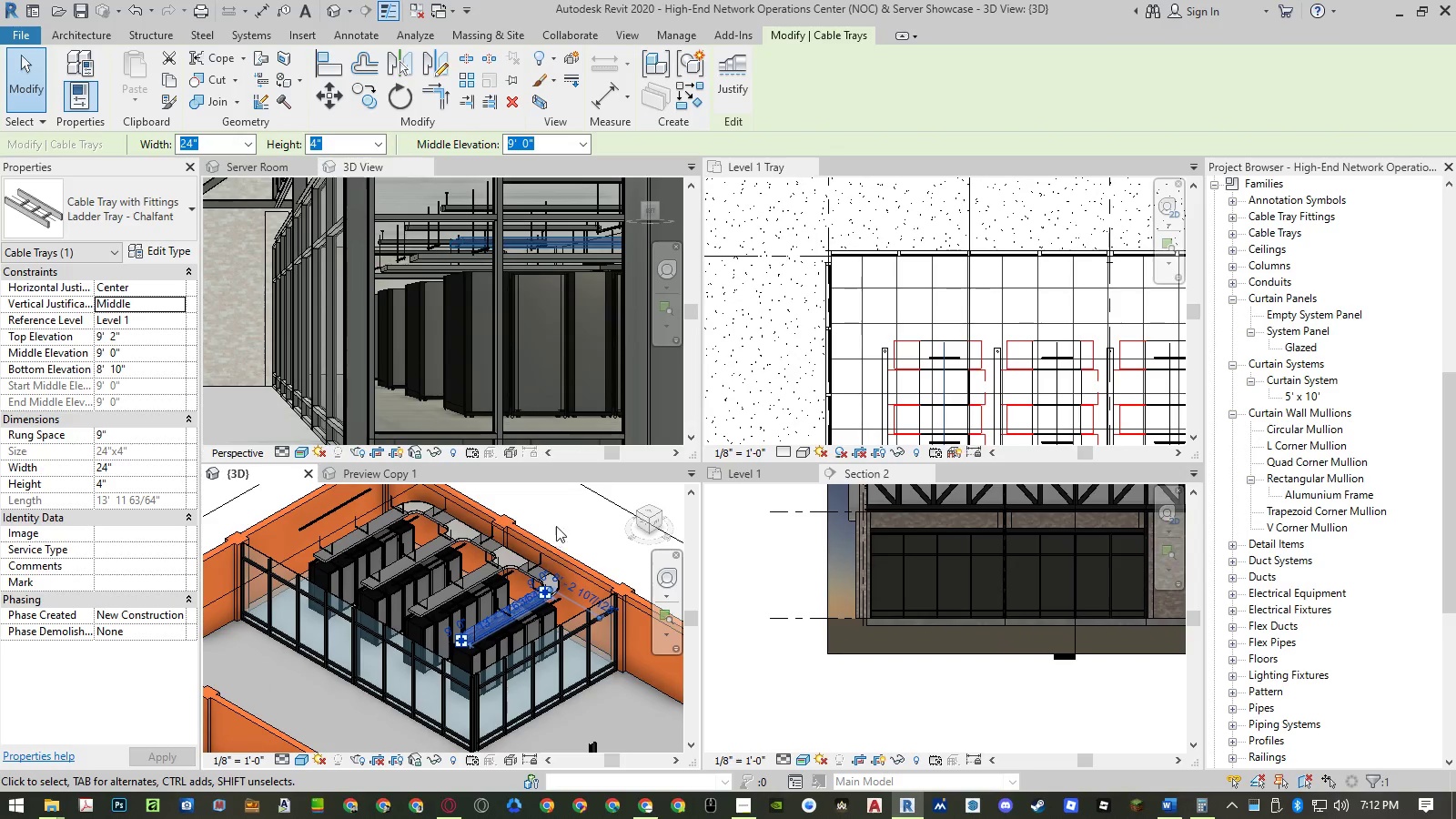 
left_click([558, 523])
 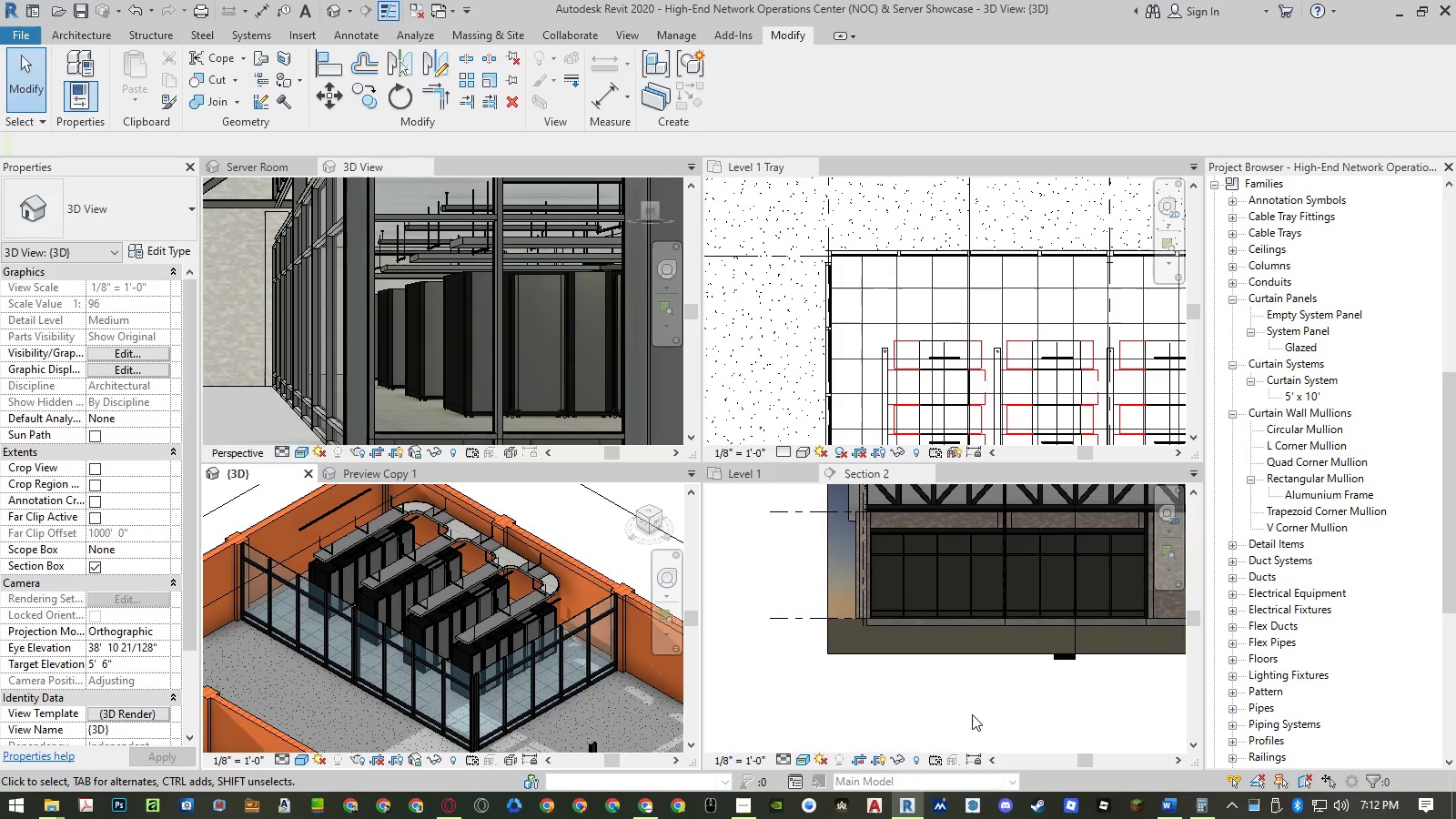 
left_click([740, 812])